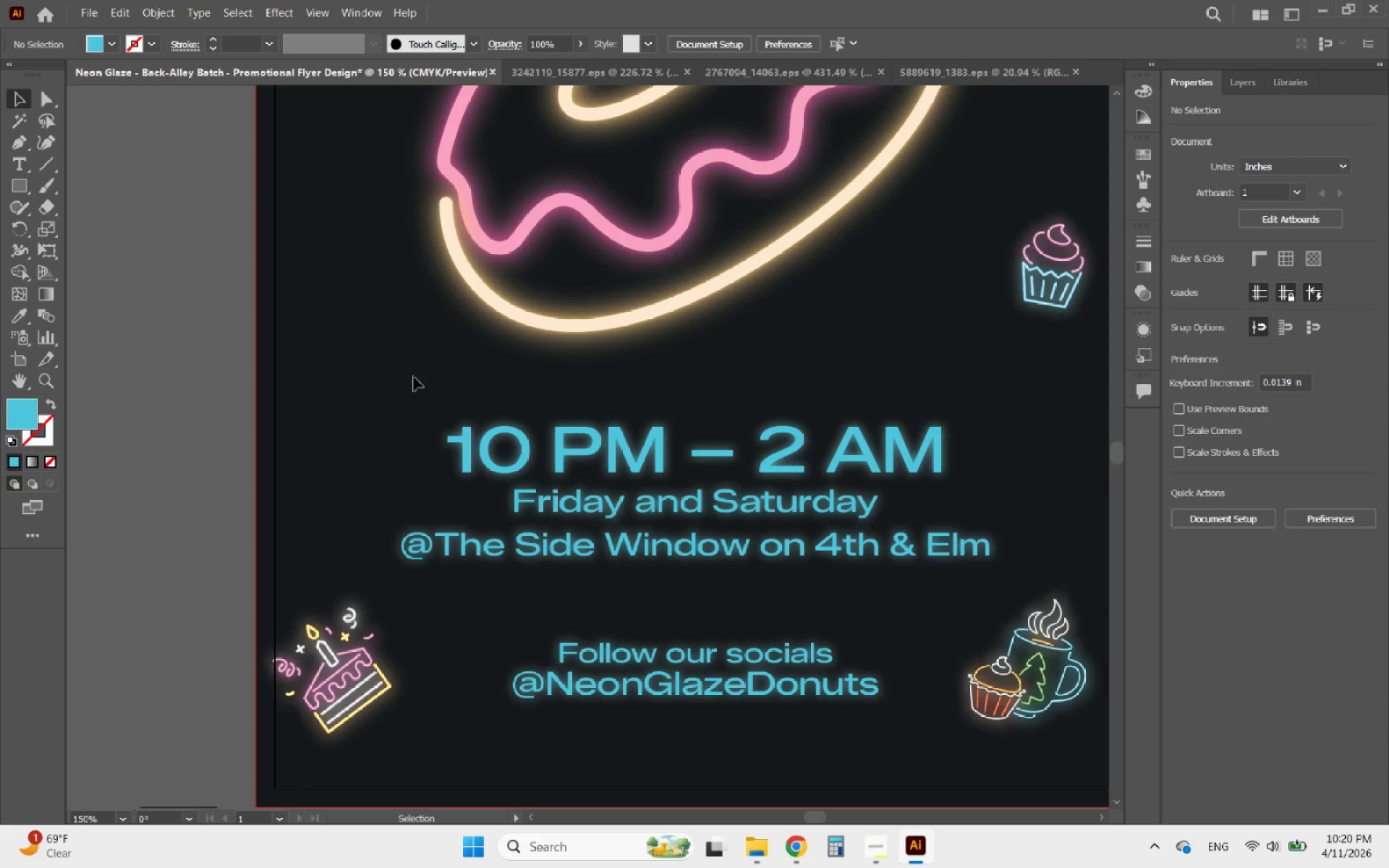 
hold_key(key=AltLeft, duration=0.81)
scroll: coordinate [509, 496], scroll_direction: down, amount: 2.0
 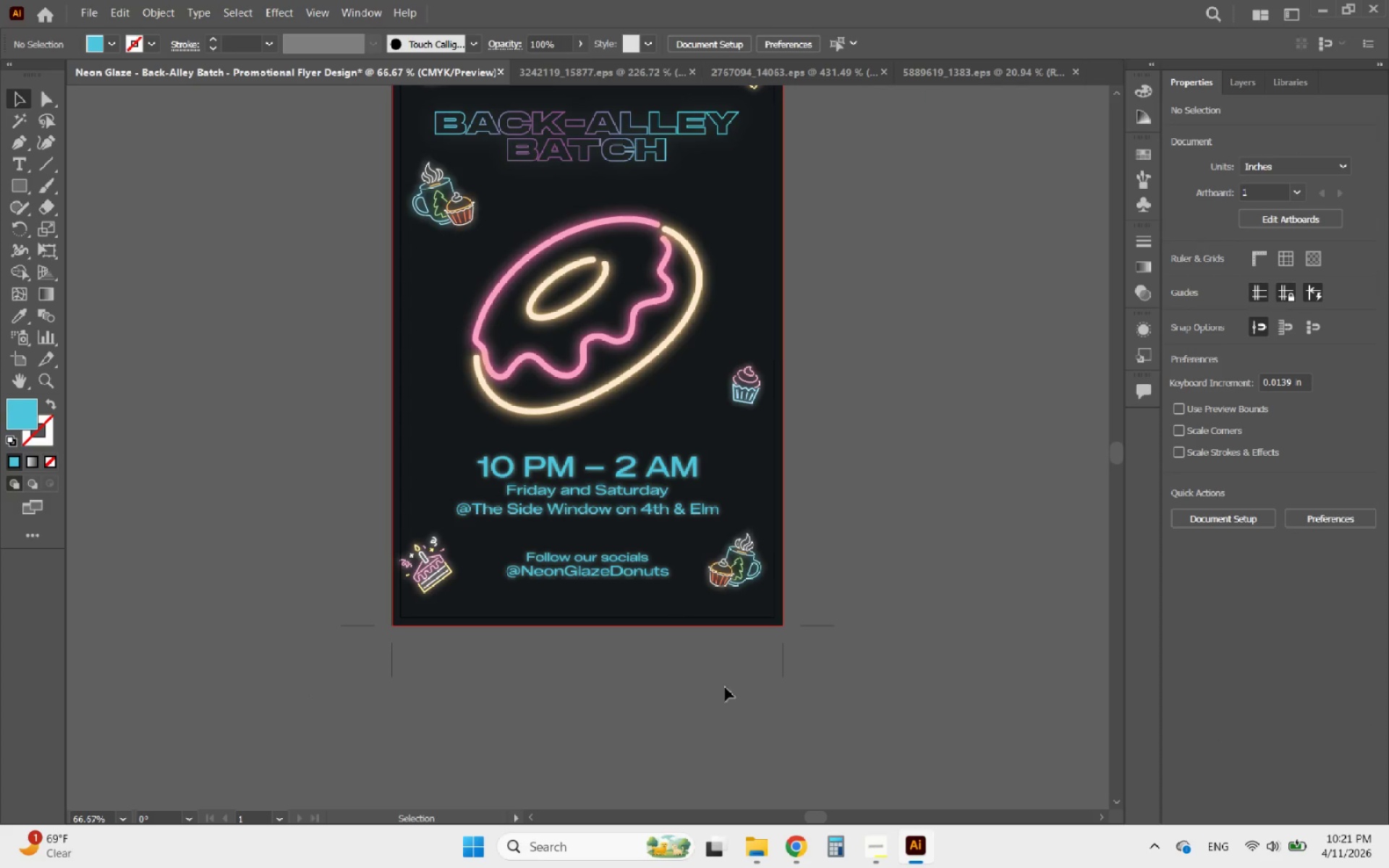 
hold_key(key=AltLeft, duration=1.62)
scroll: coordinate [745, 699], scroll_direction: down, amount: 1.0
 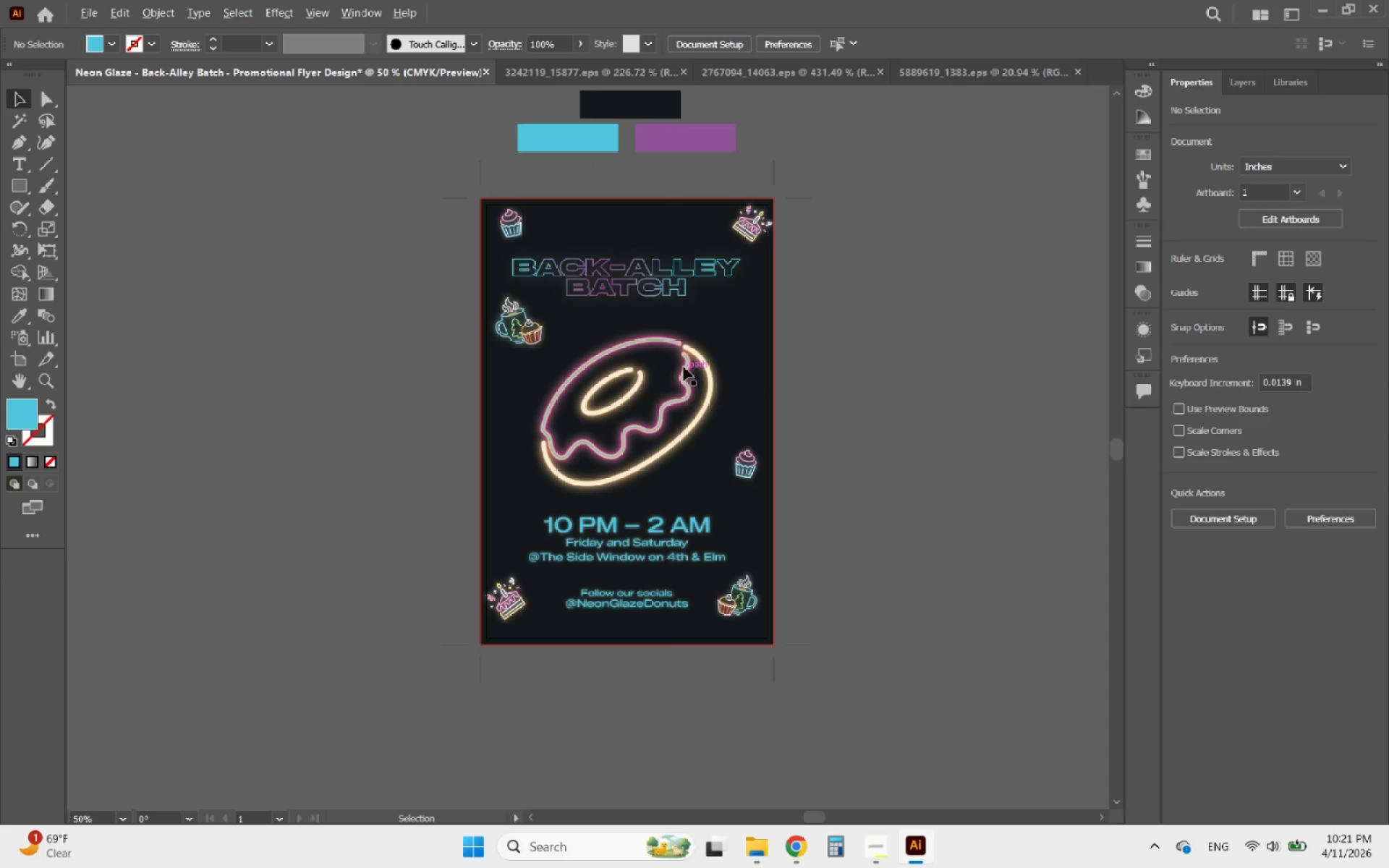 
scroll: coordinate [627, 263], scroll_direction: up, amount: 2.0
 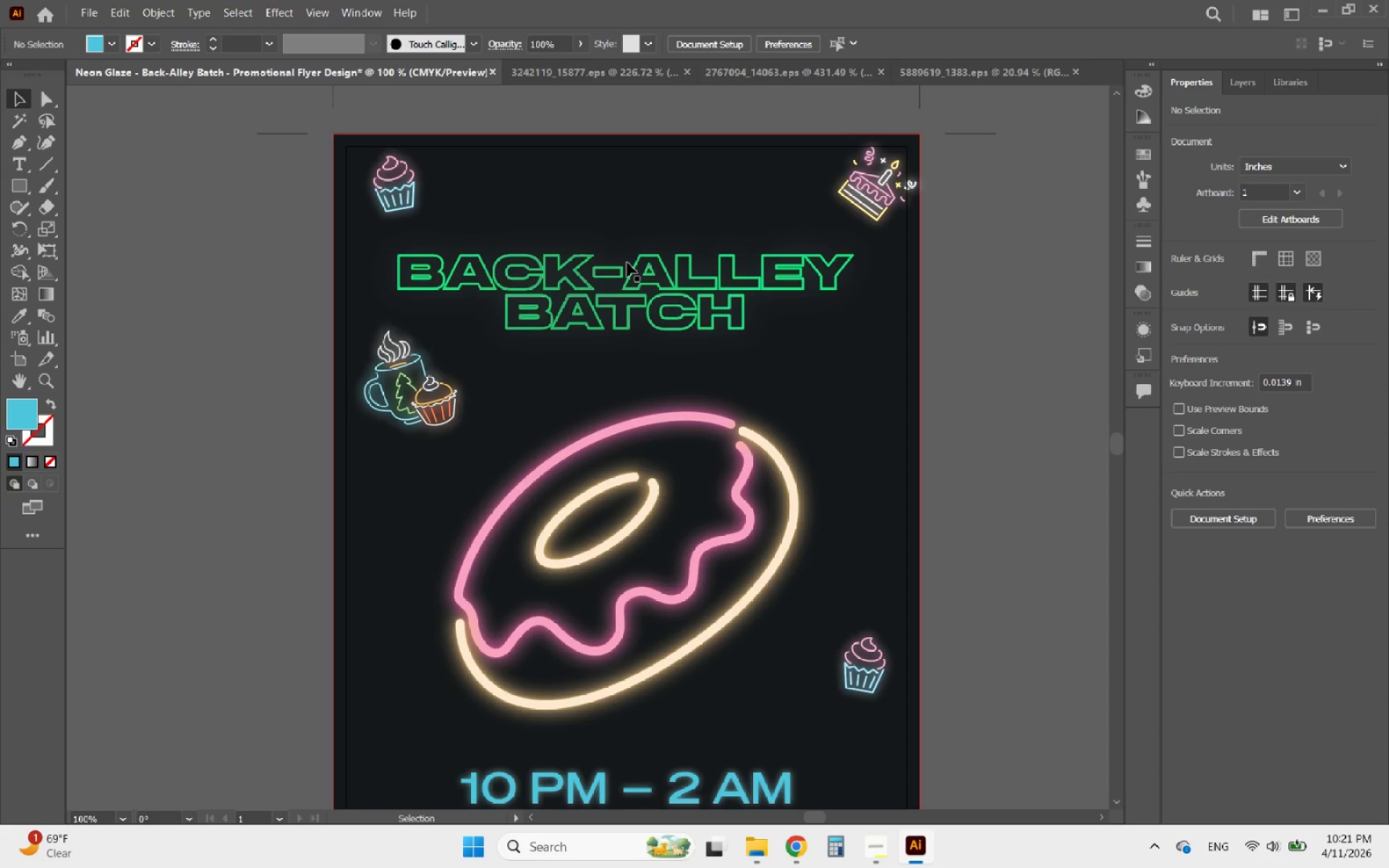 
left_click([627, 263])
 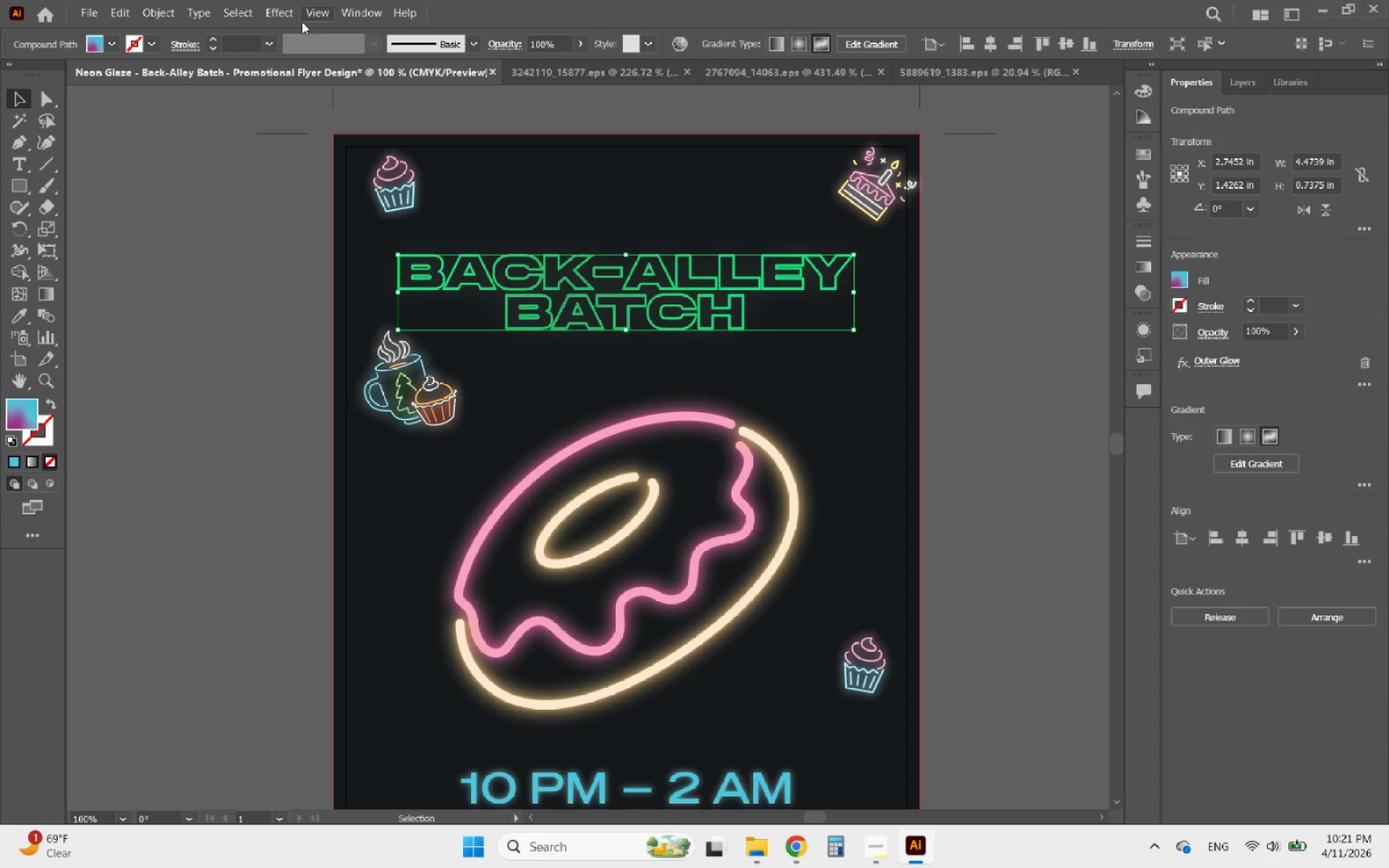 
left_click([281, 12])
 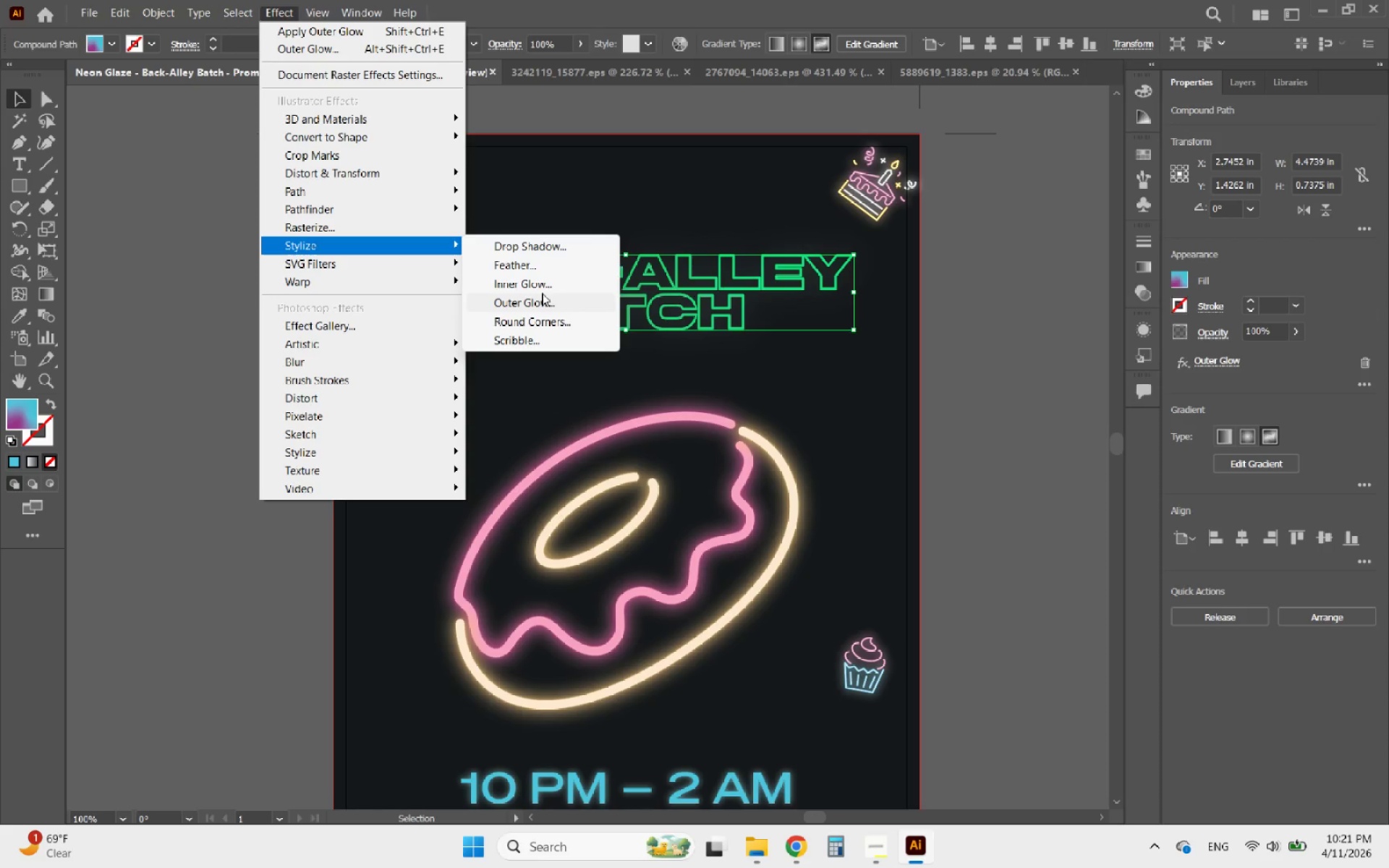 
left_click([520, 301])
 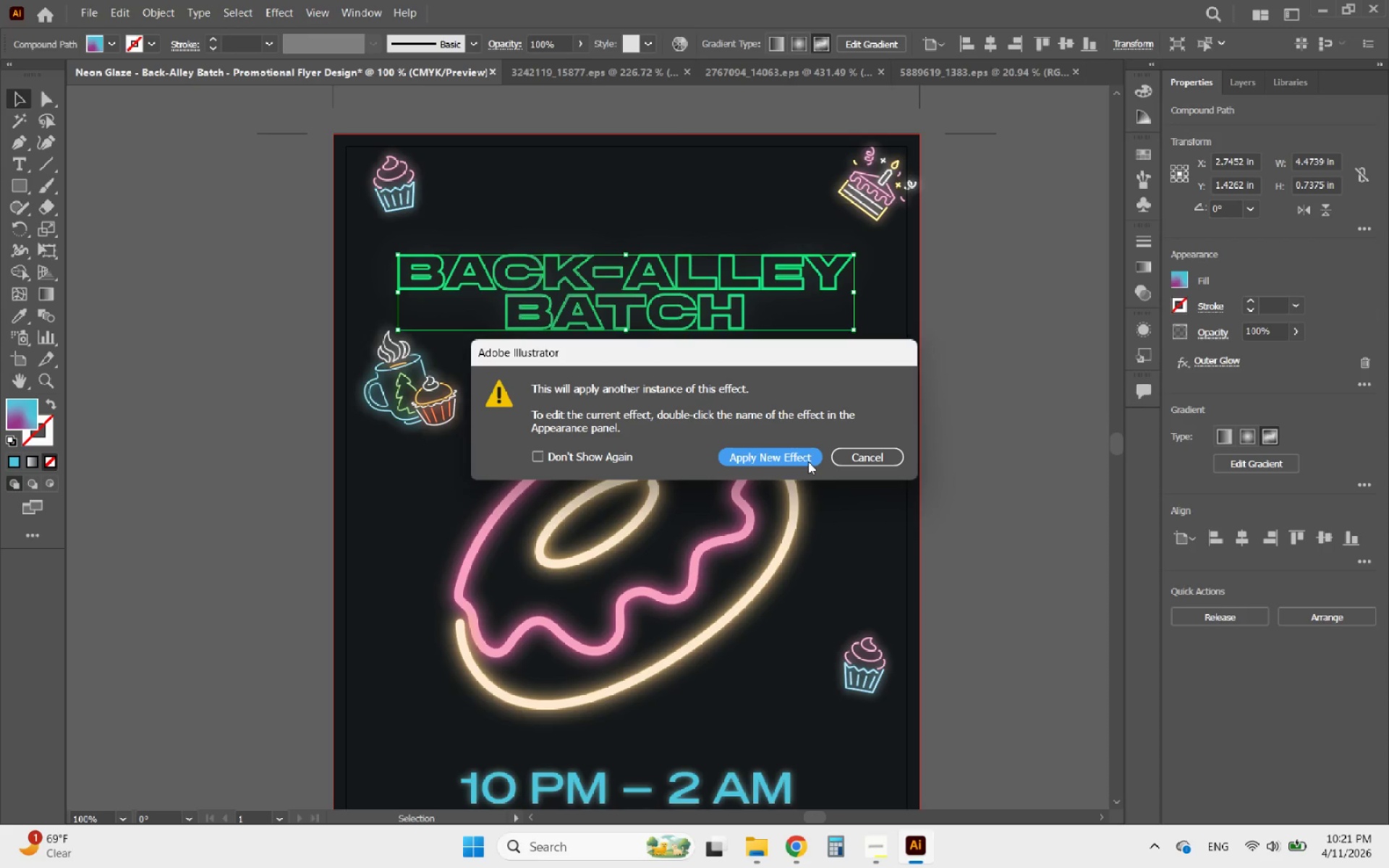 
left_click([808, 461])
 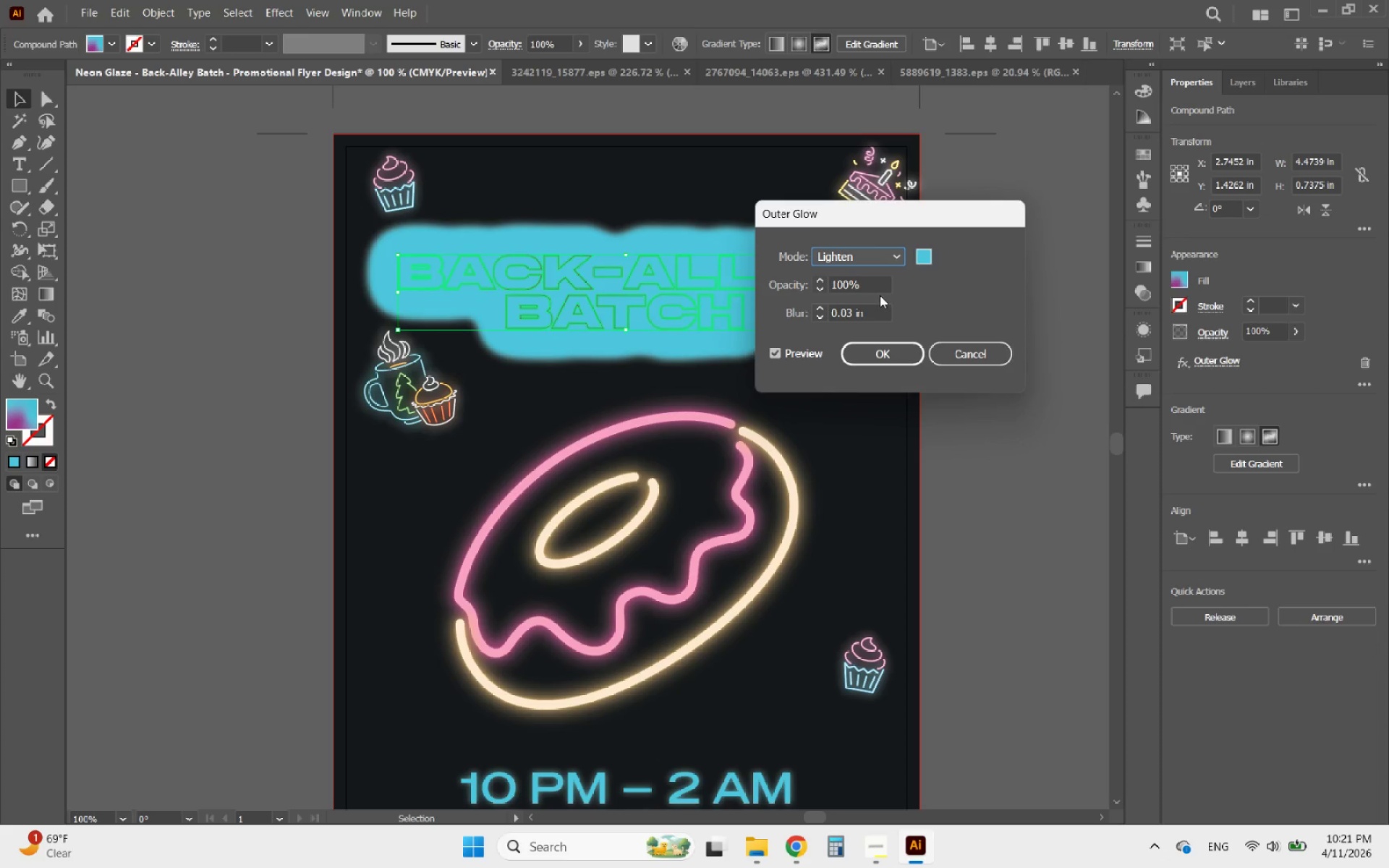 
key(Alt+AltLeft)
 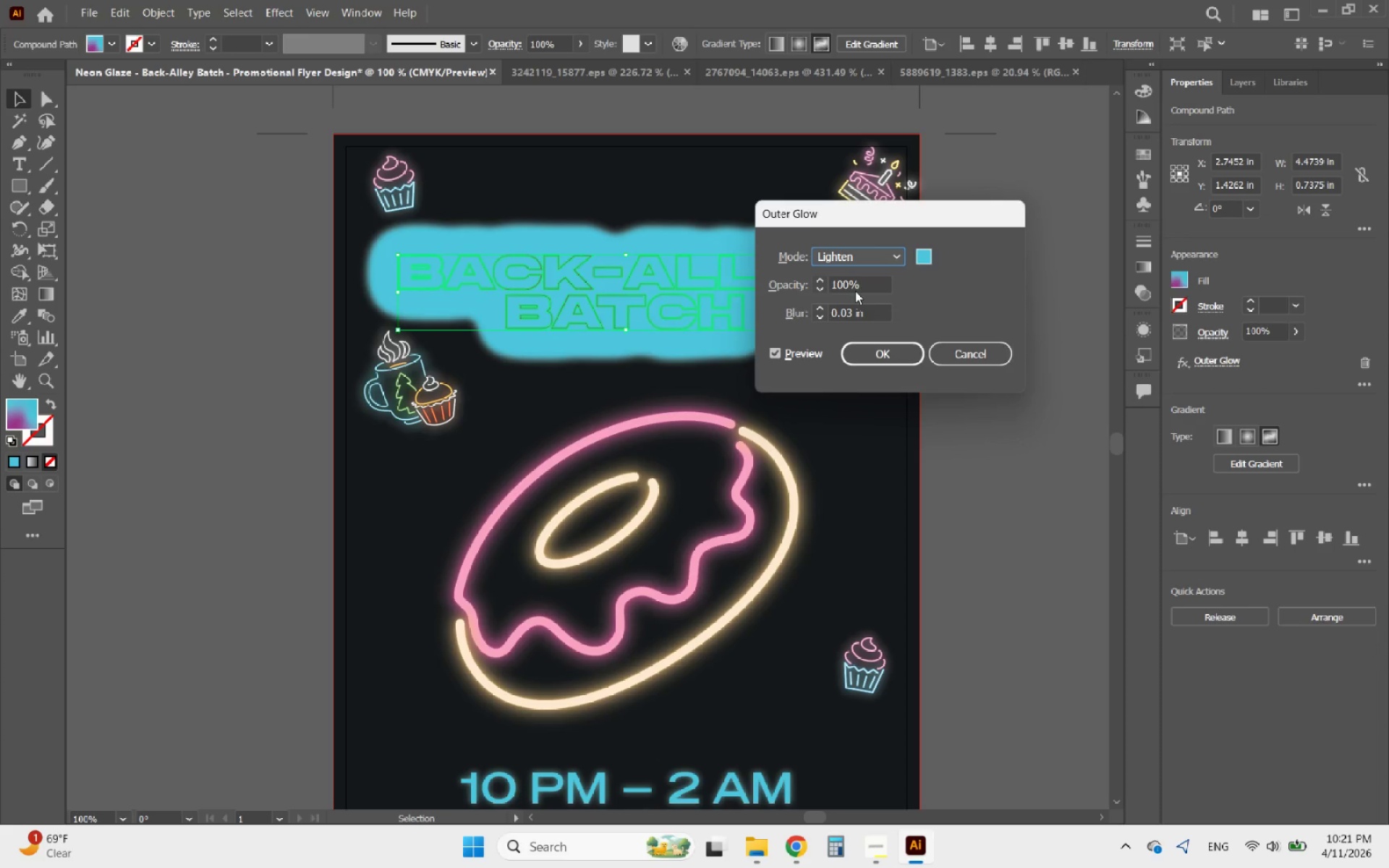 
scroll: coordinate [855, 290], scroll_direction: down, amount: 2.0
 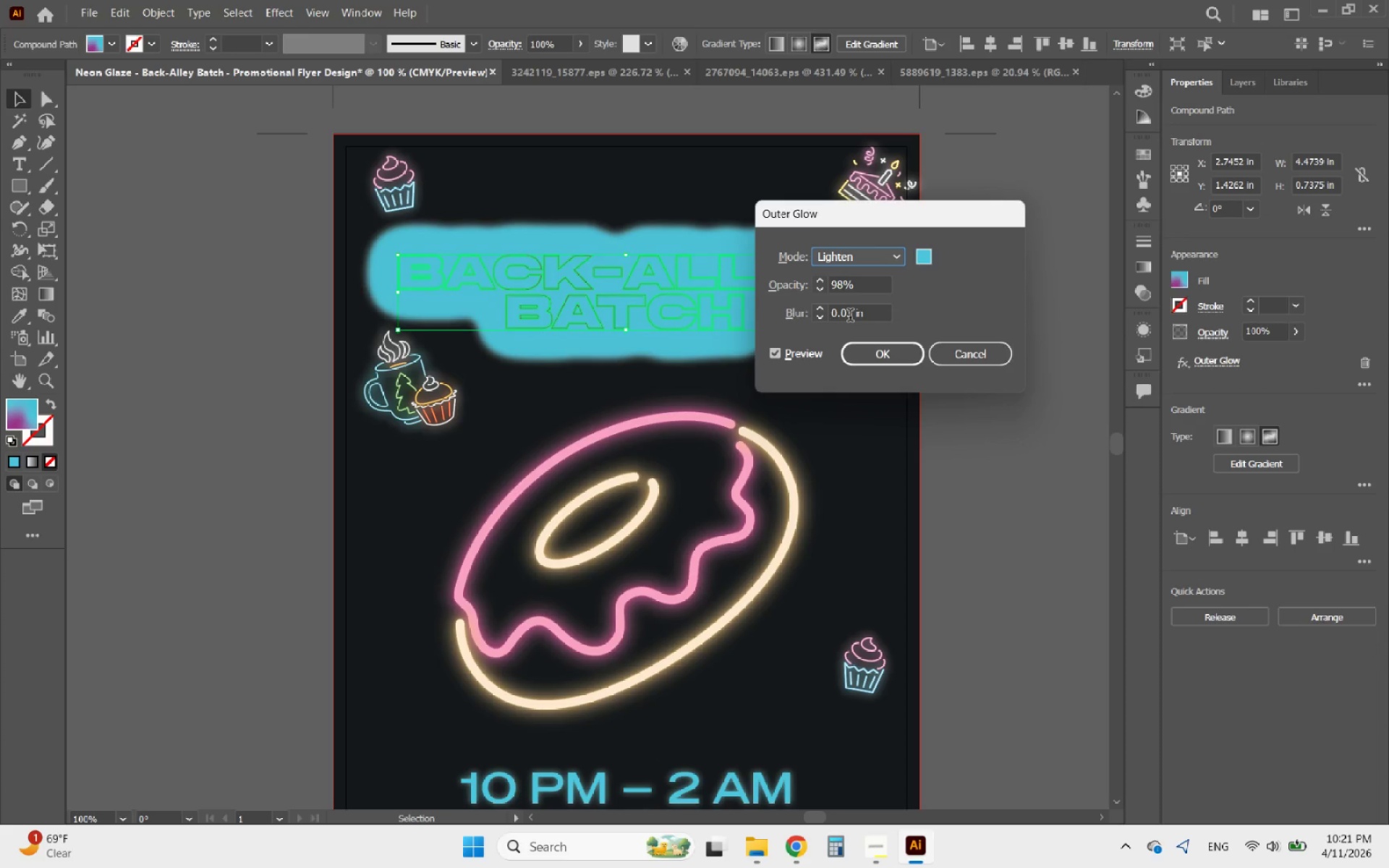 
left_click_drag(start_coordinate=[849, 317], to_coordinate=[846, 318])
 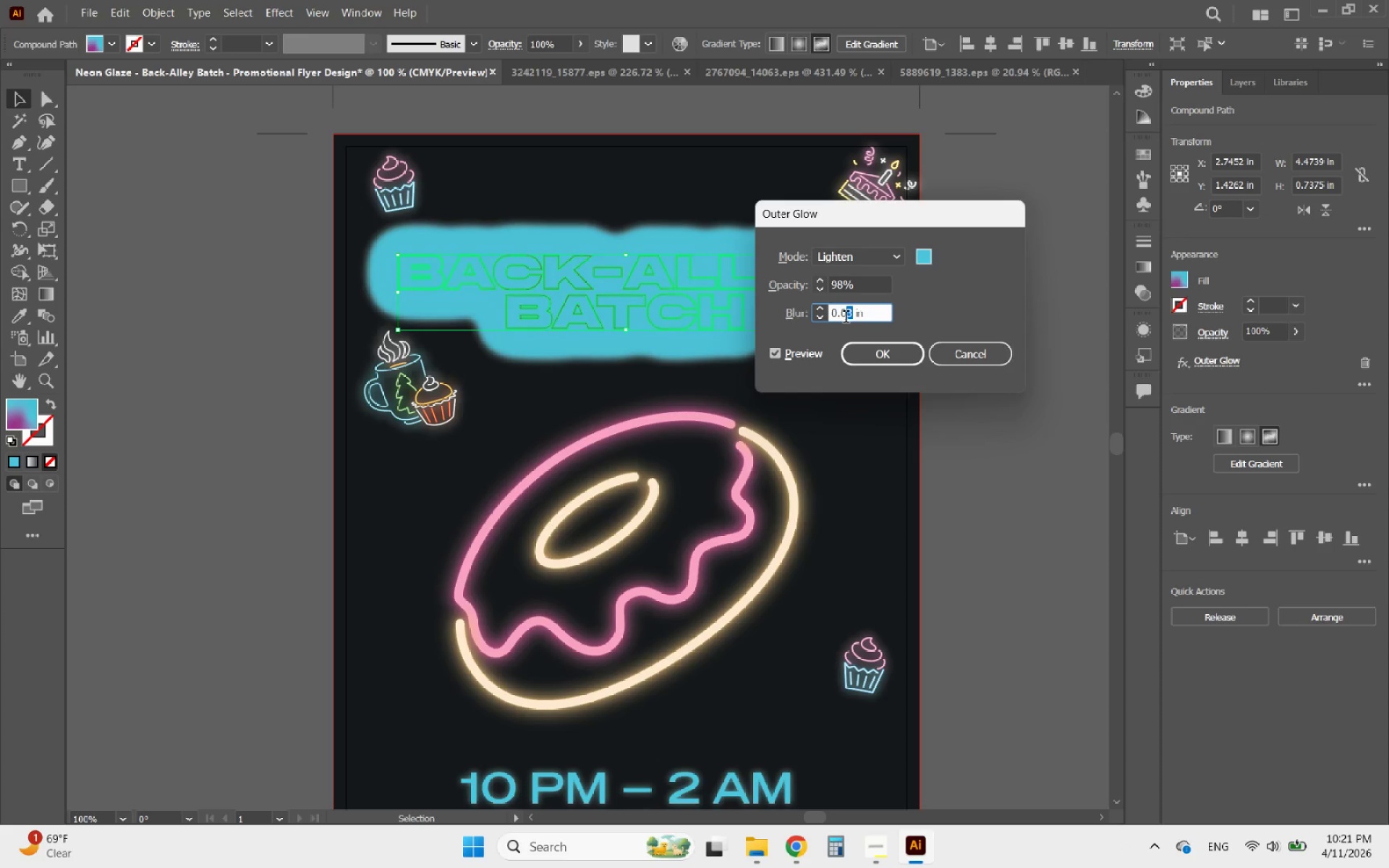 
key(1)
 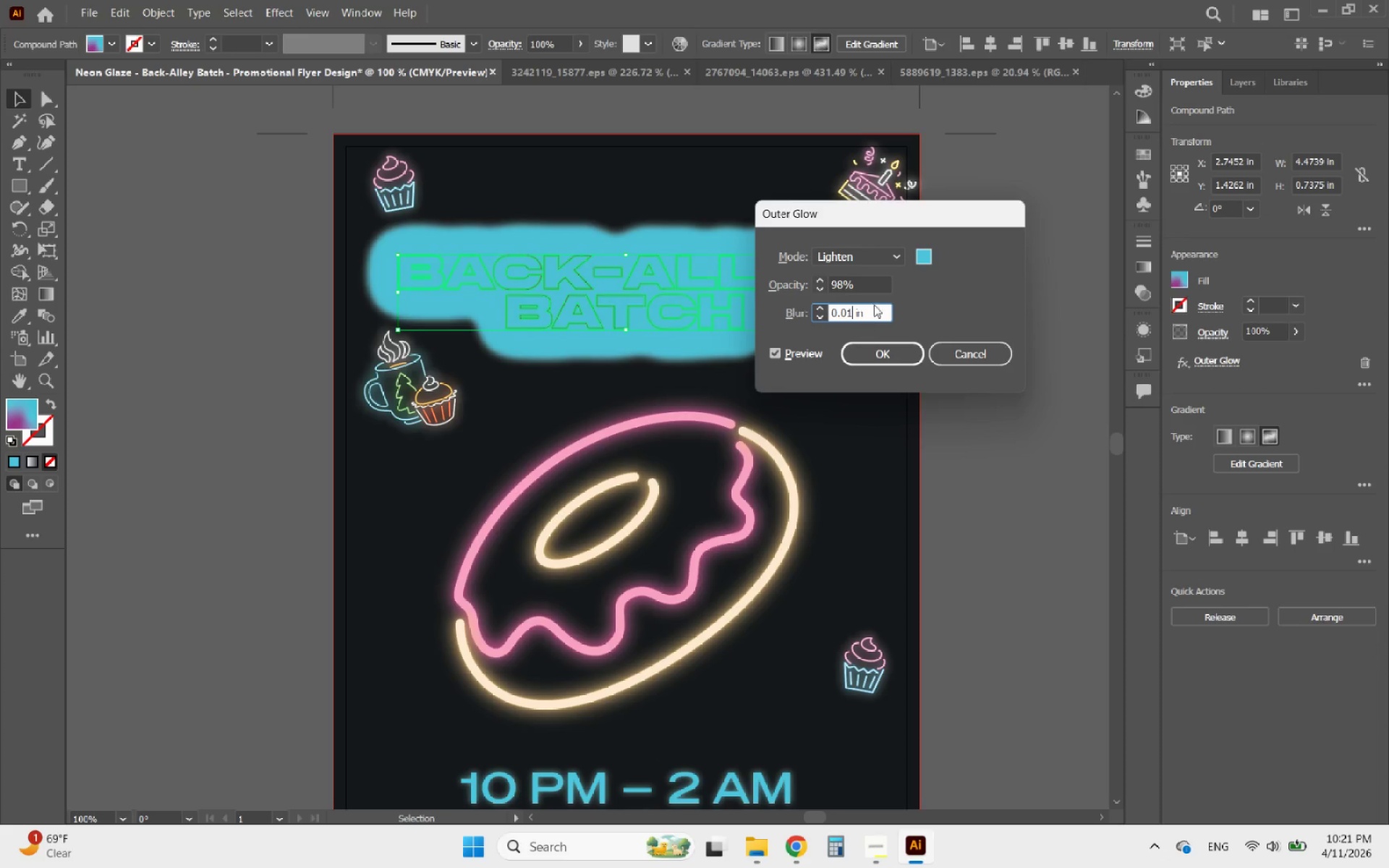 
left_click([881, 262])
 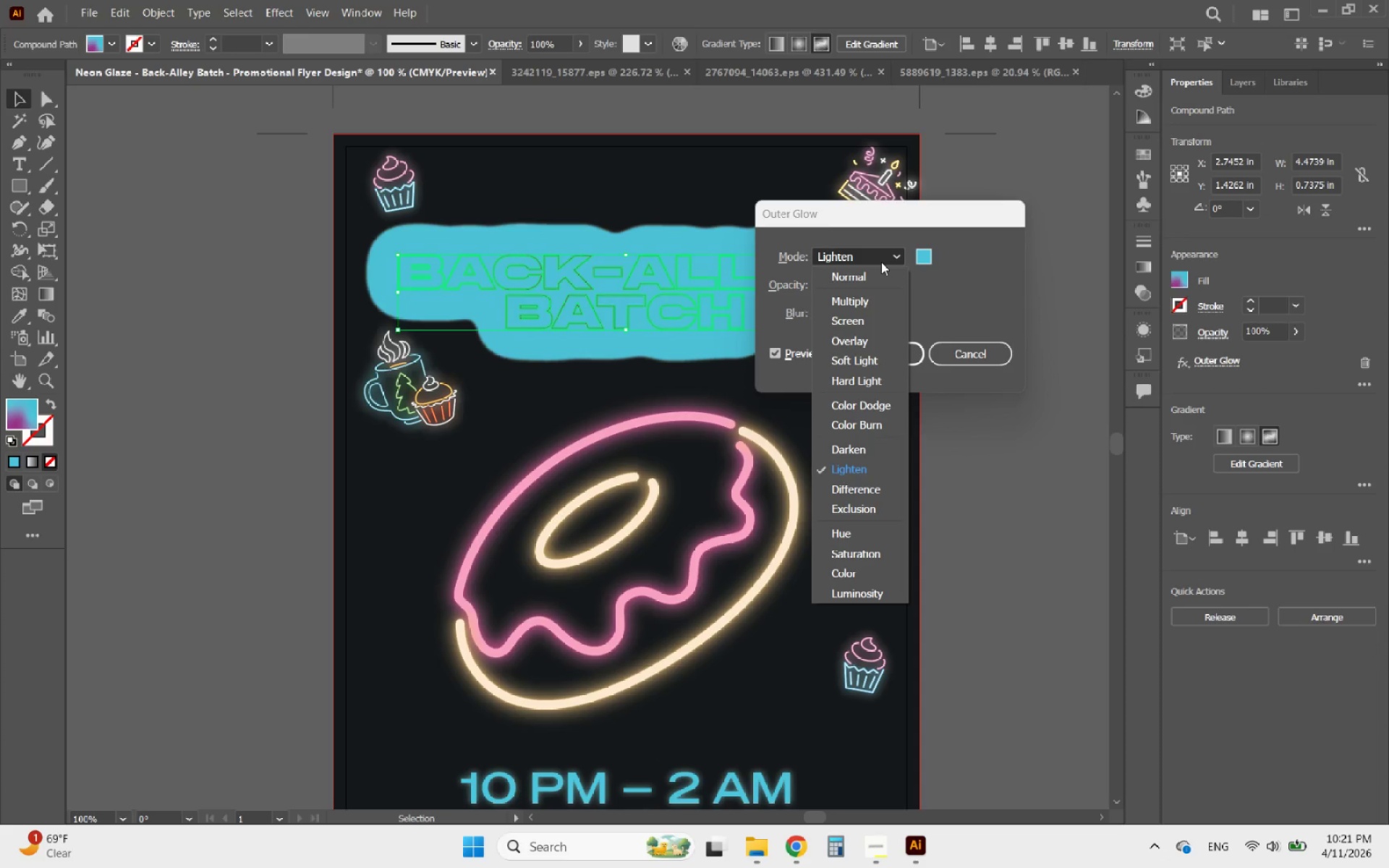 
left_click([881, 262])
 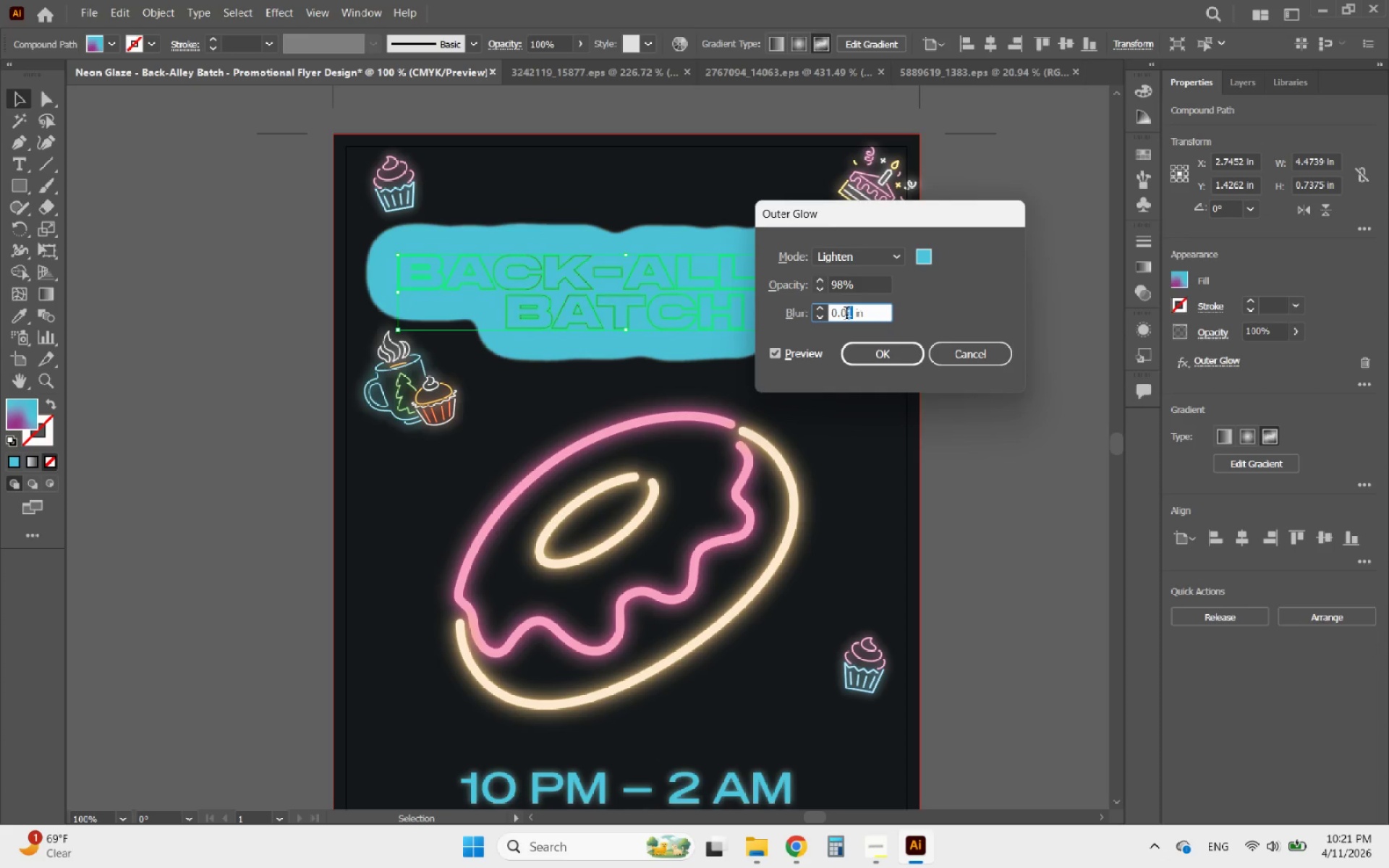 
type(01)
 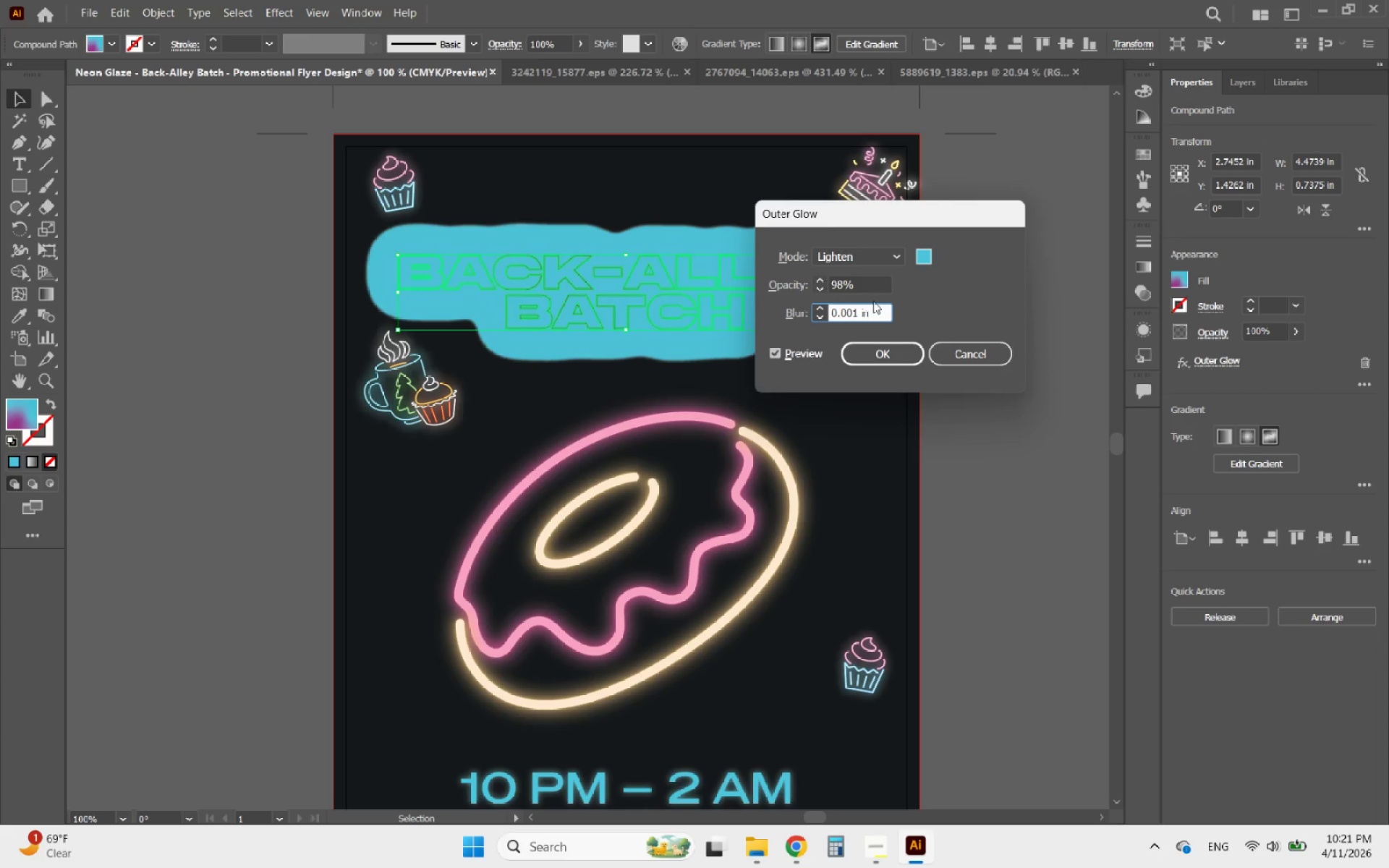 
left_click([869, 266])
 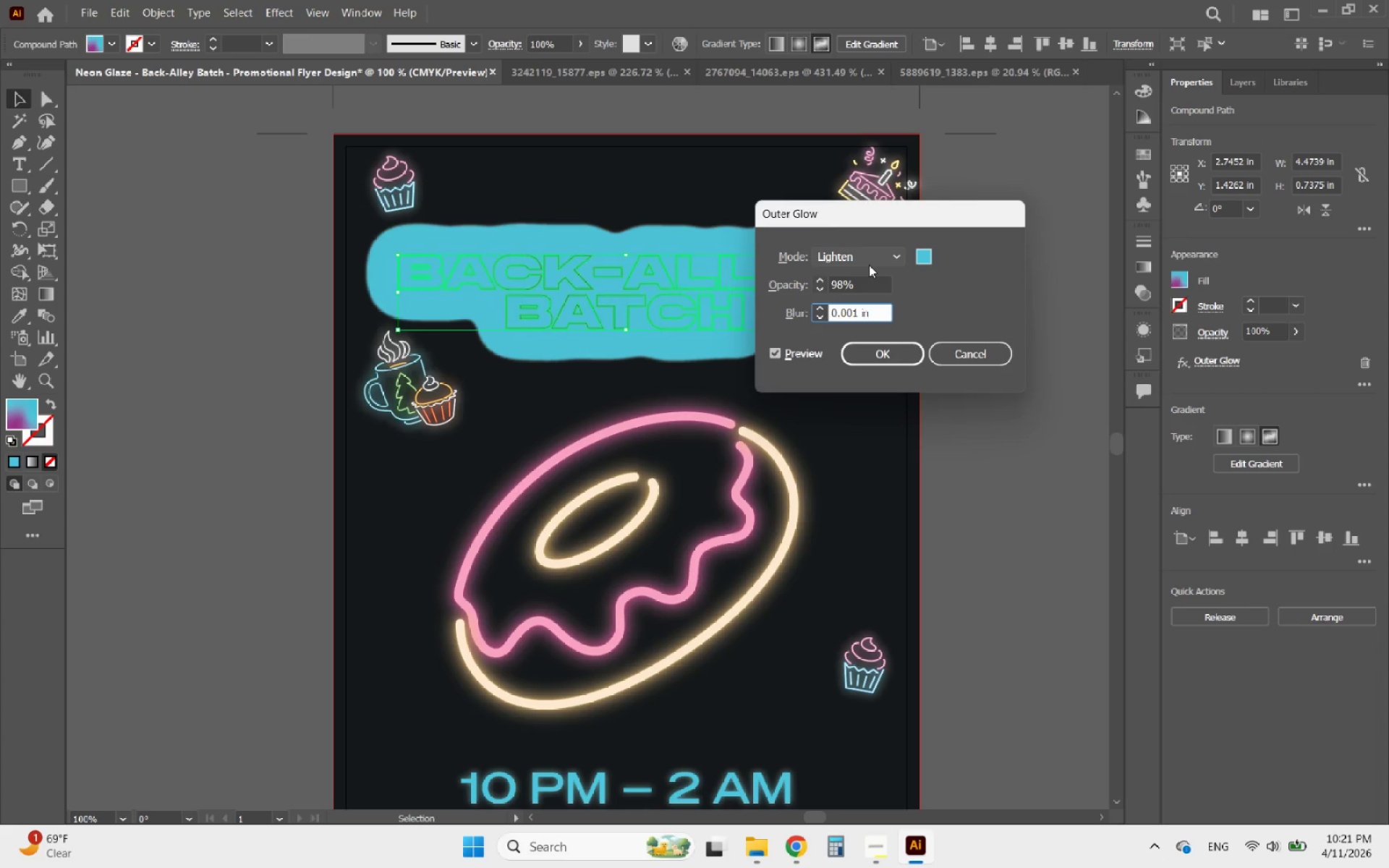 
left_click([869, 265])
 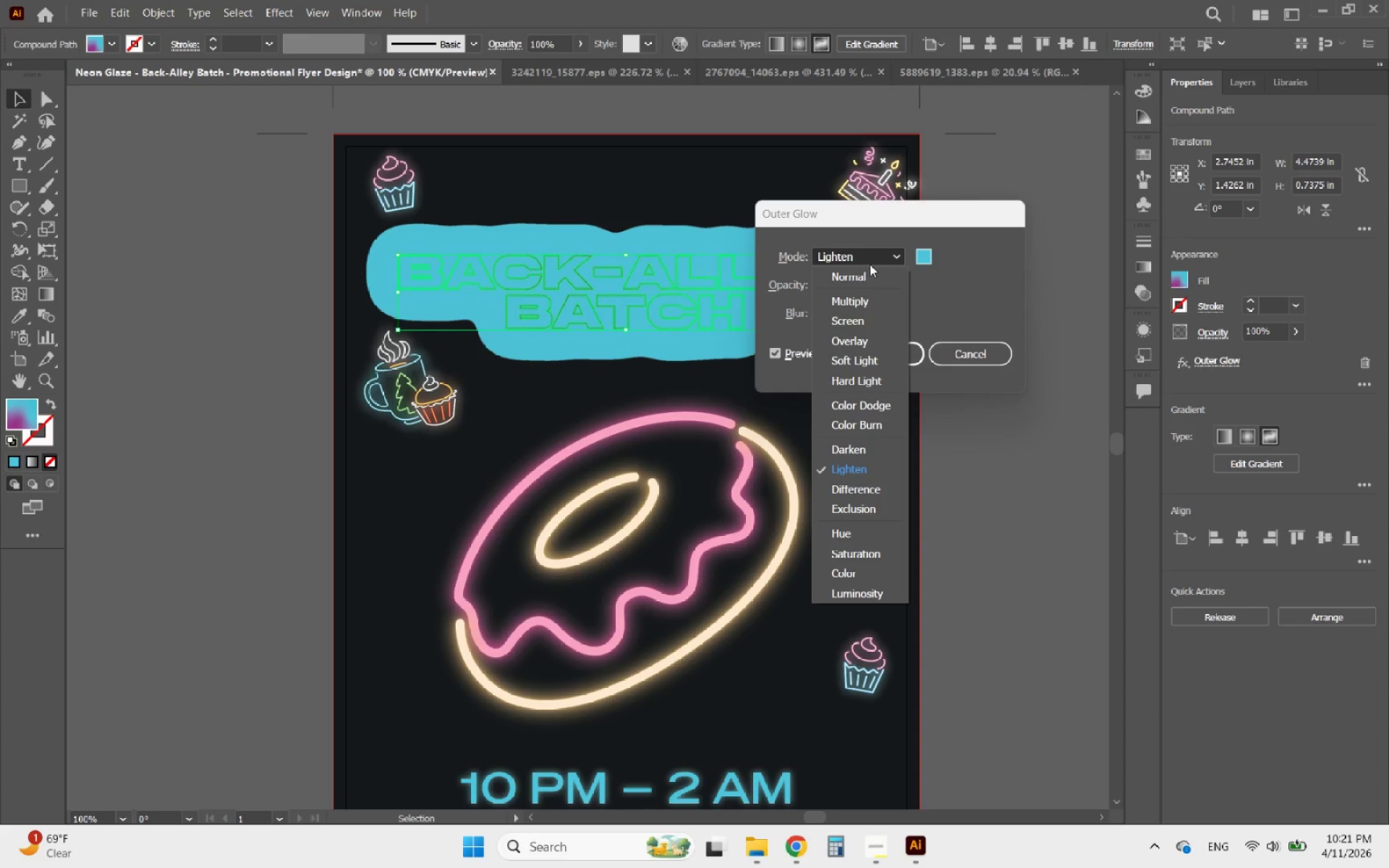 
left_click([878, 260])
 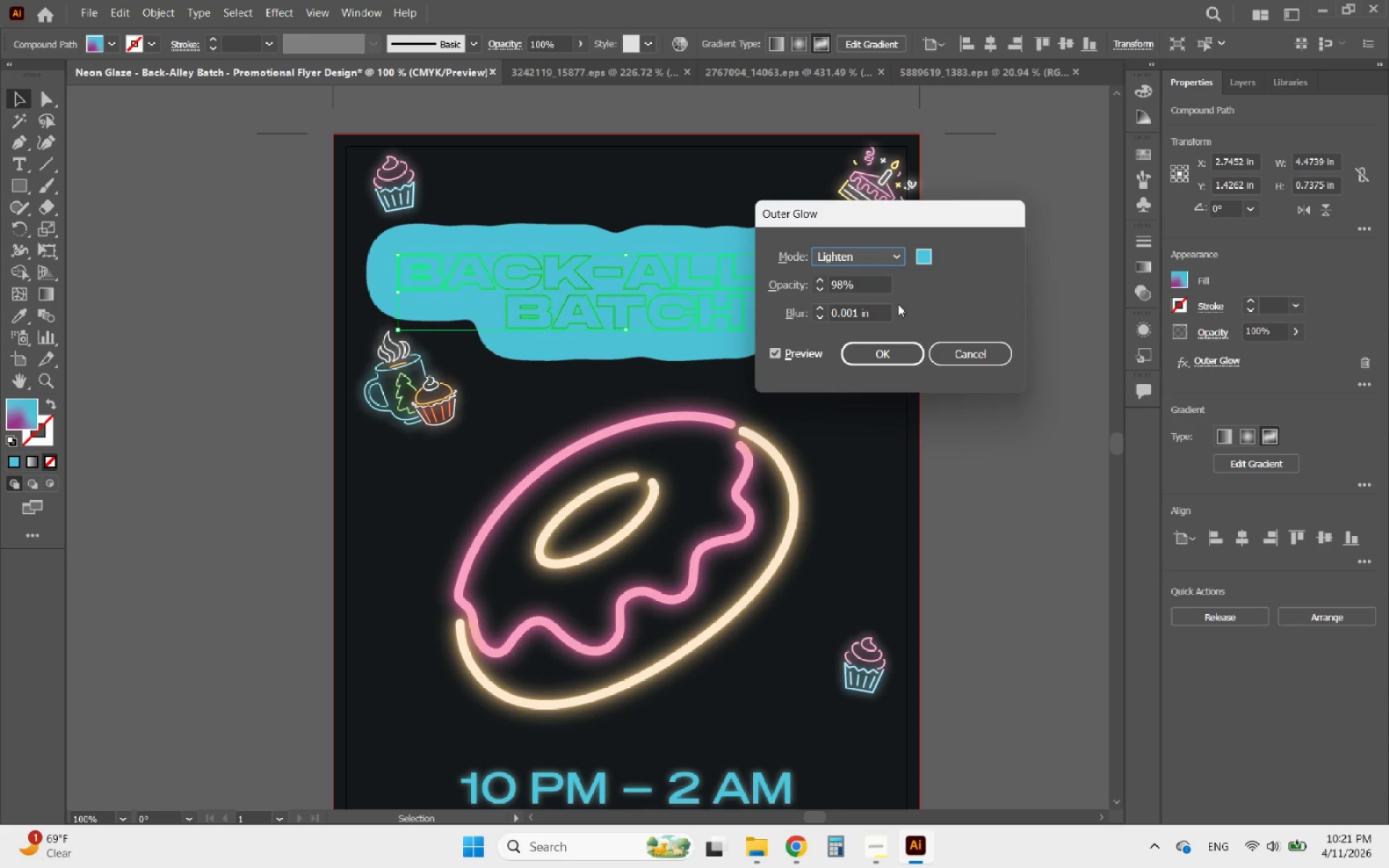 
left_click([985, 353])
 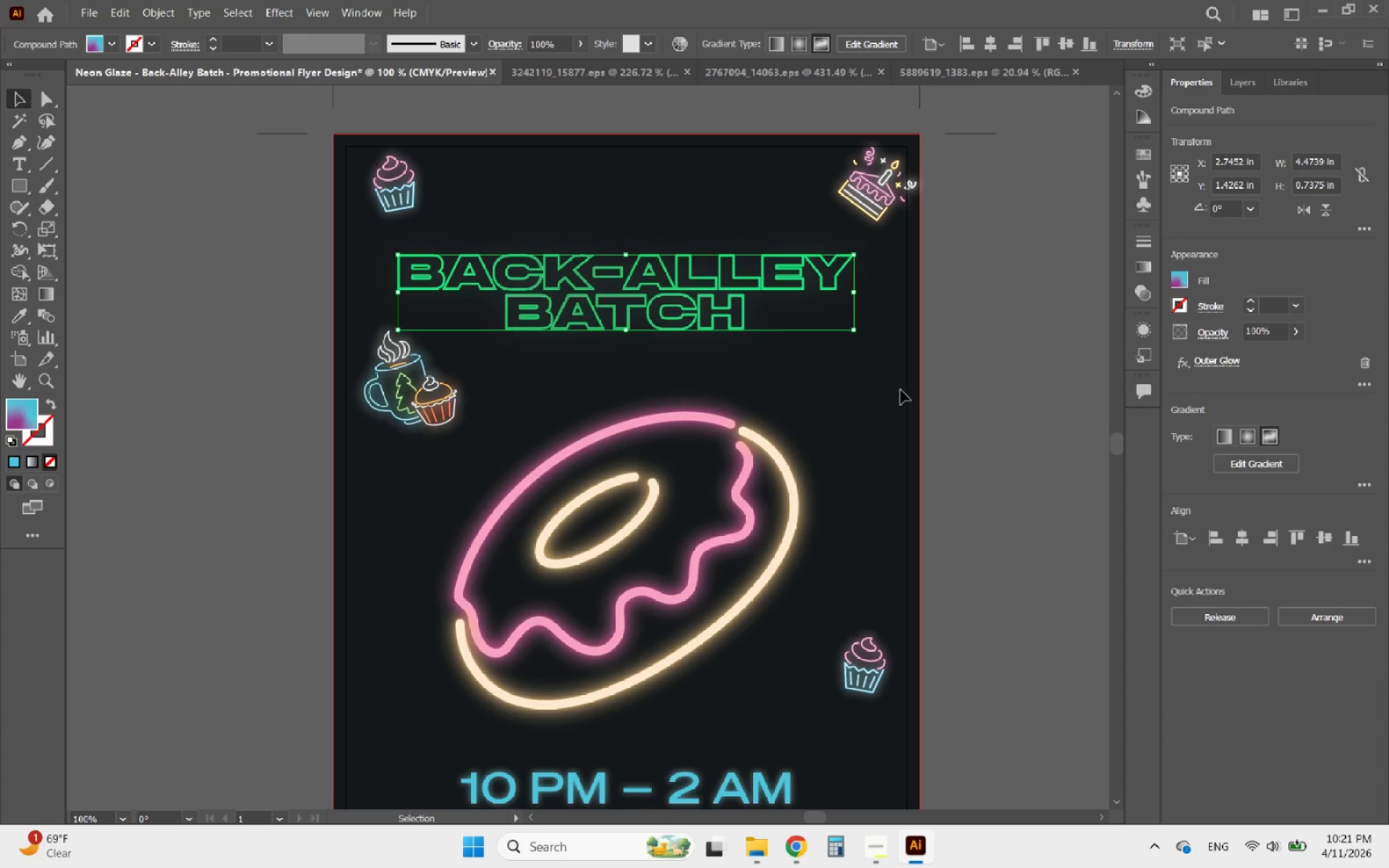 
left_click([974, 345])
 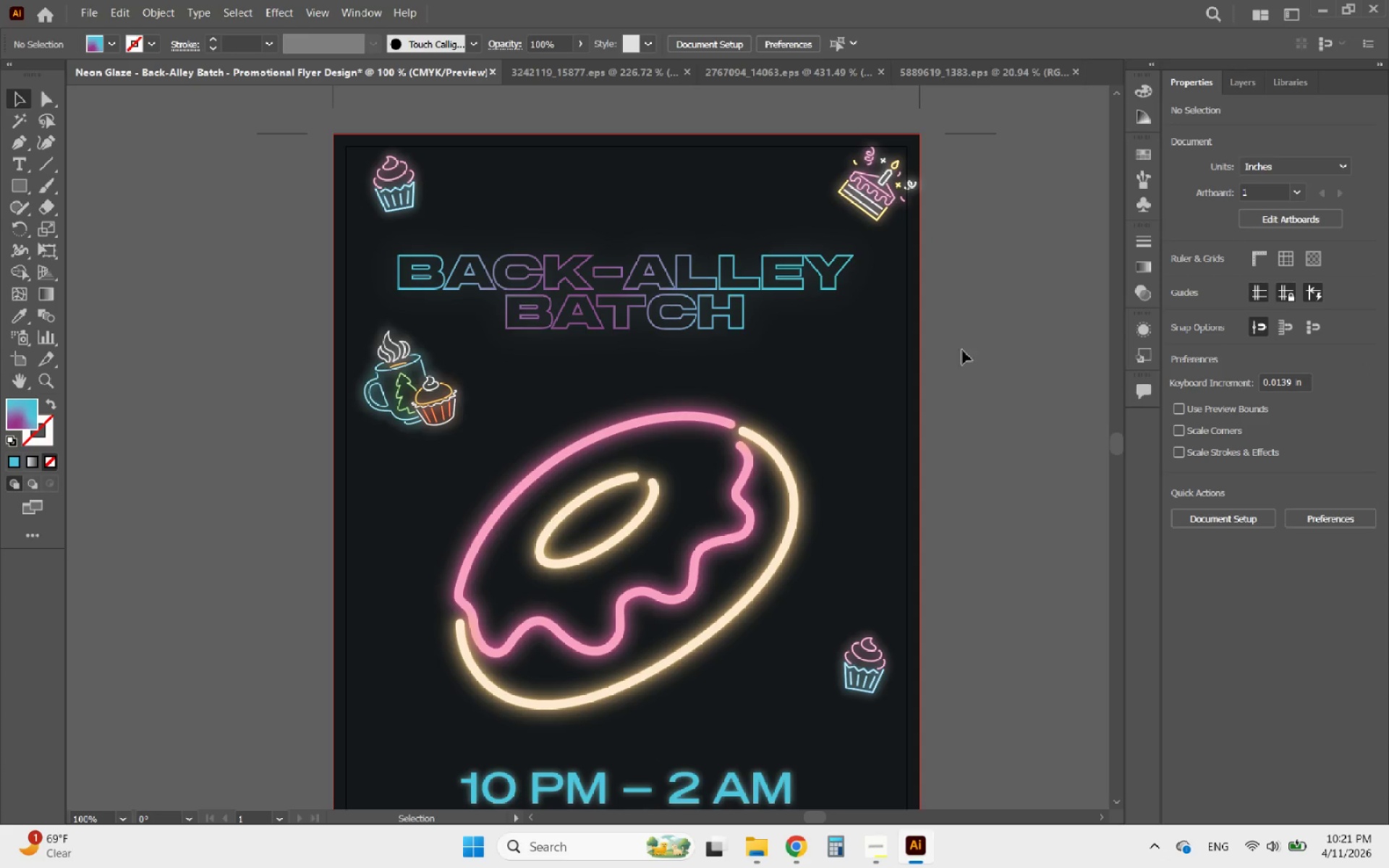 
hold_key(key=AltLeft, duration=2.09)
scroll: coordinate [888, 444], scroll_direction: down, amount: 1.0
 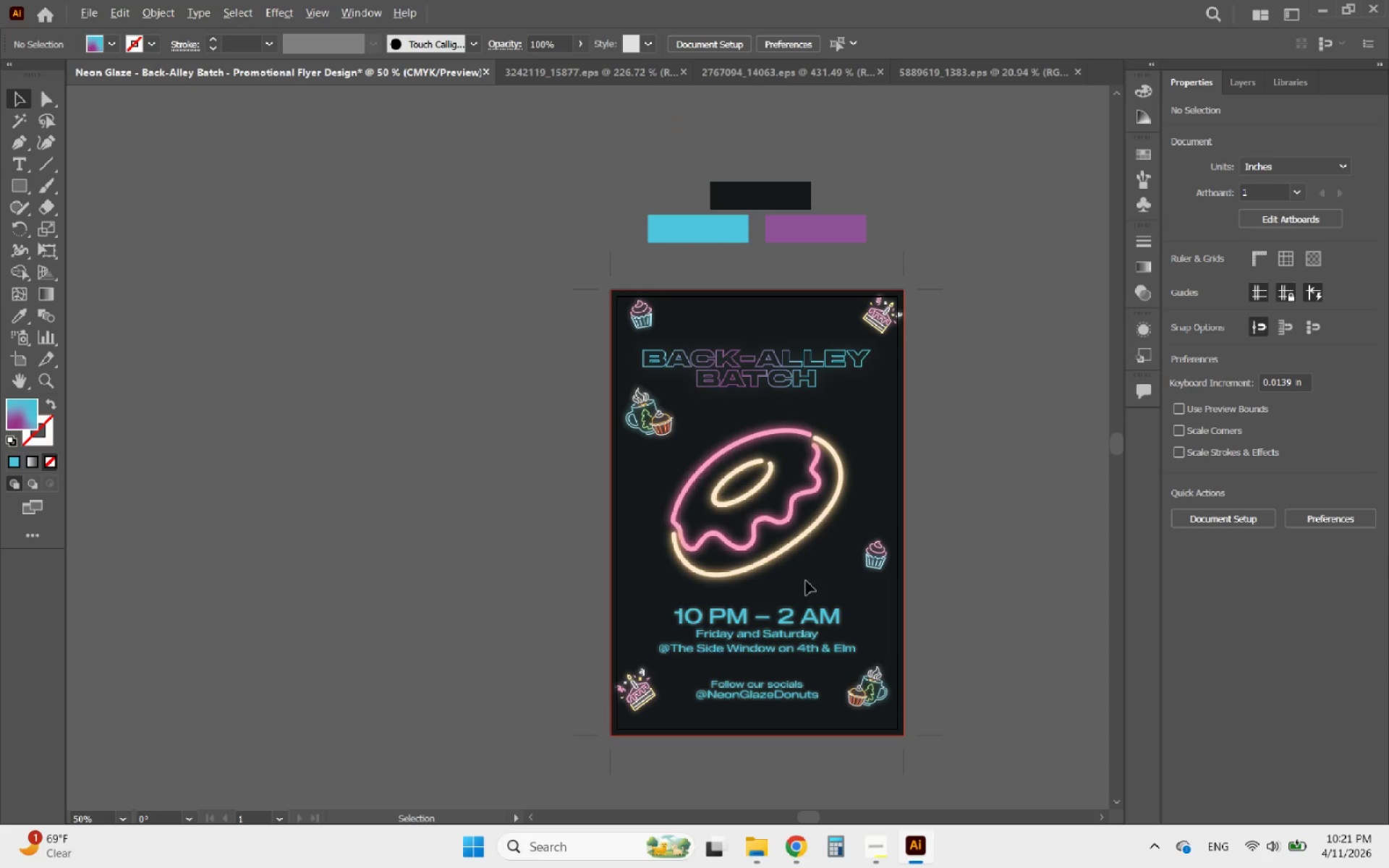 
scroll: coordinate [804, 588], scroll_direction: up, amount: 1.0
 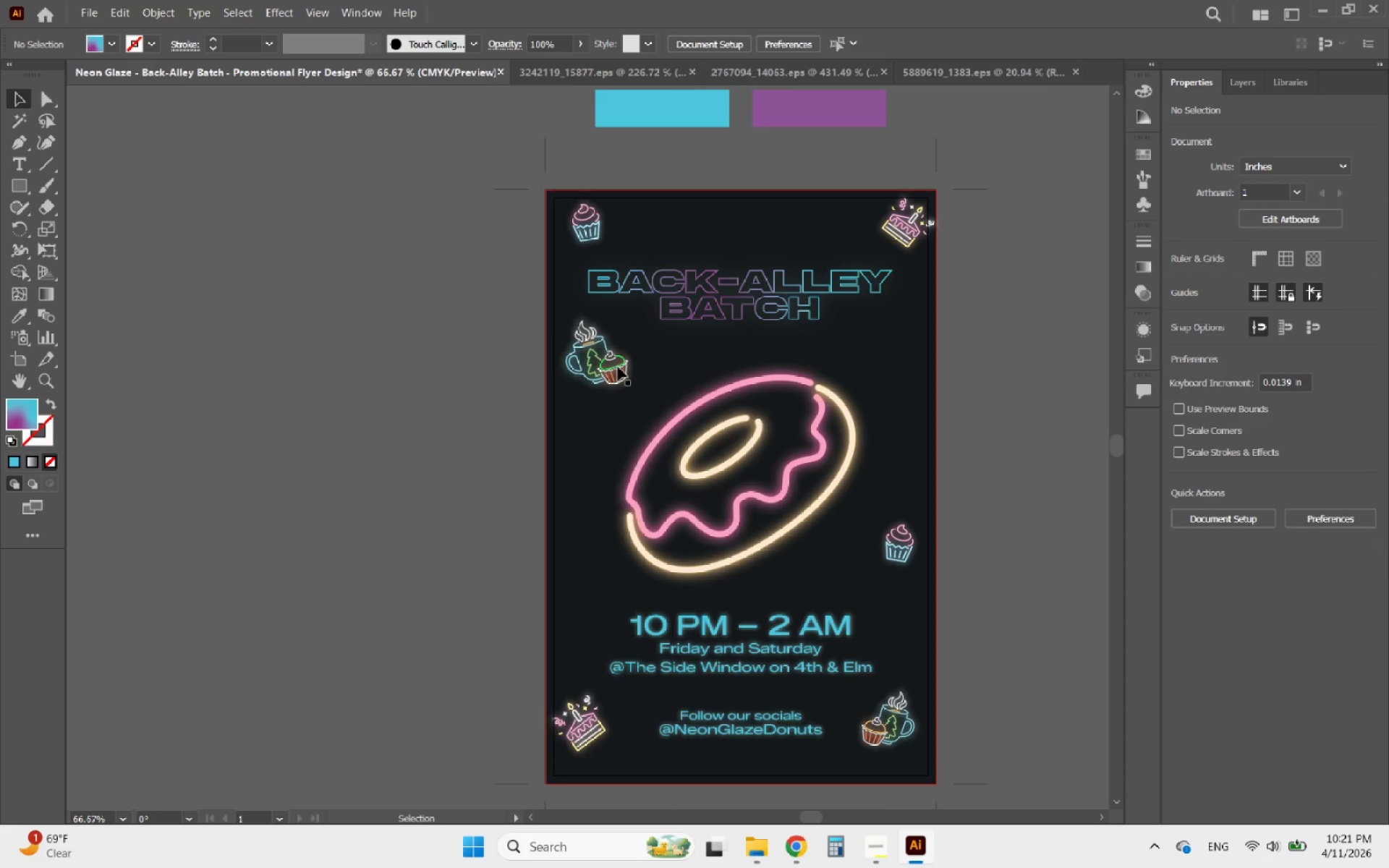 
left_click([618, 367])
 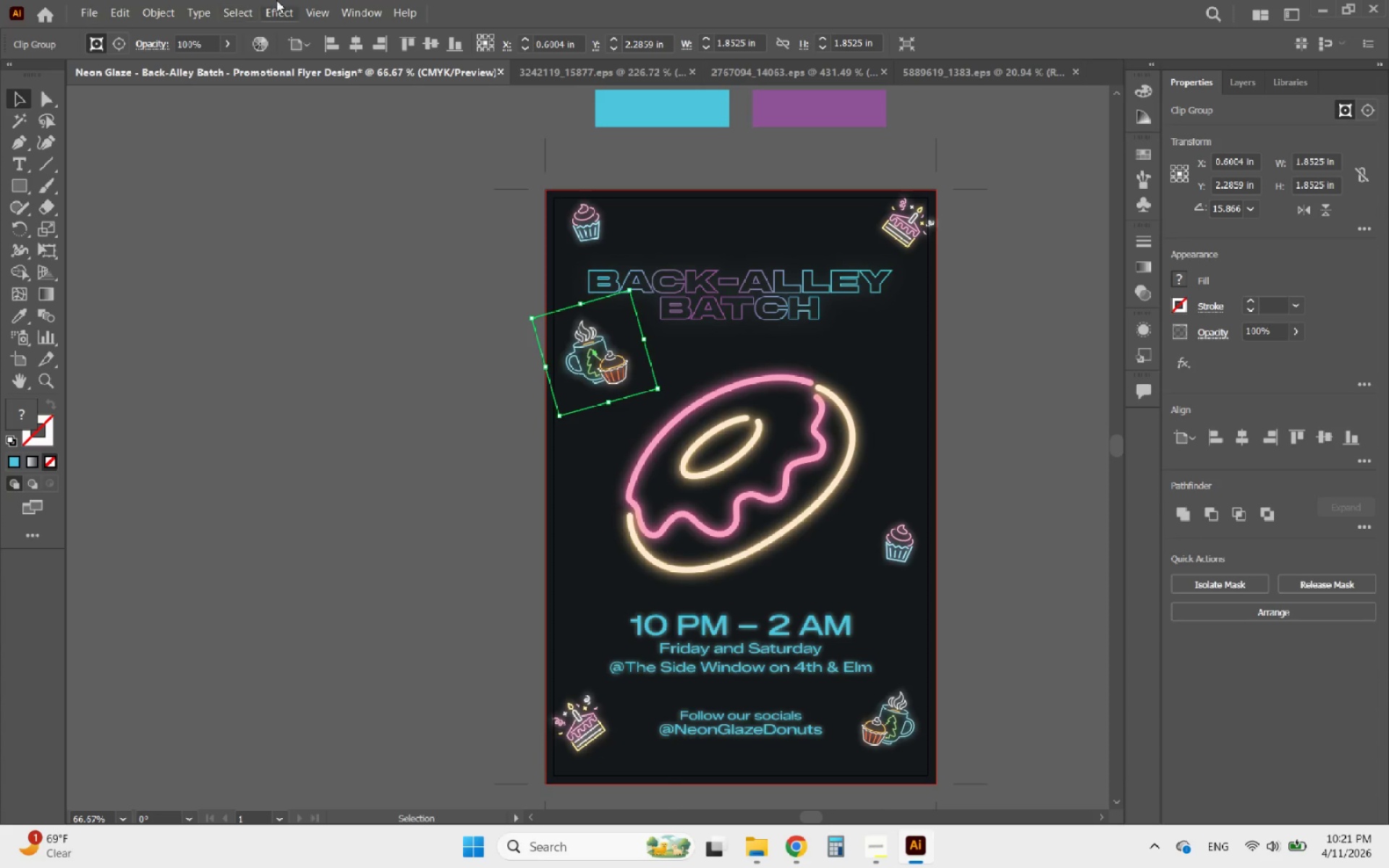 
left_click([277, 13])
 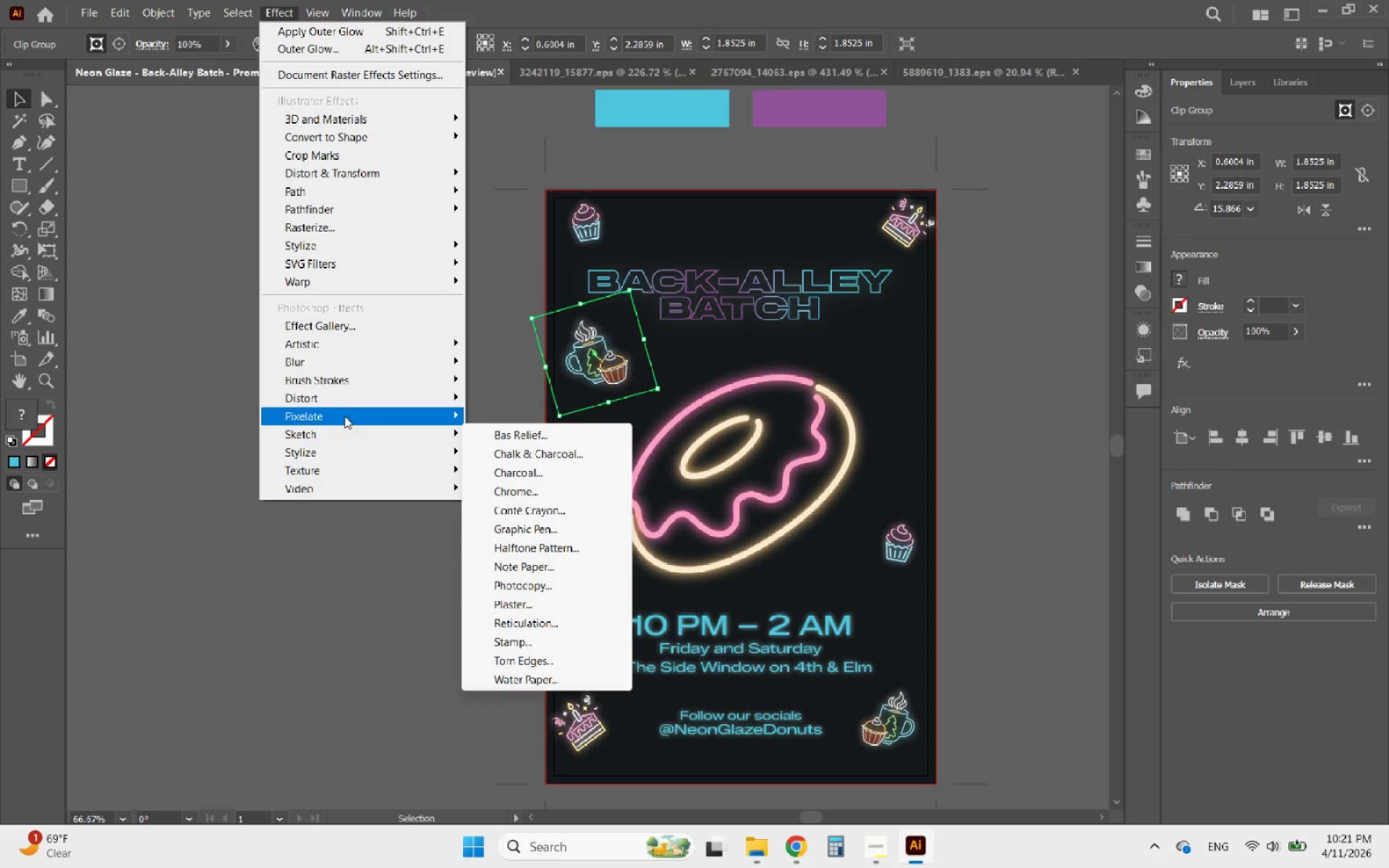 
mouse_move([346, 432])
 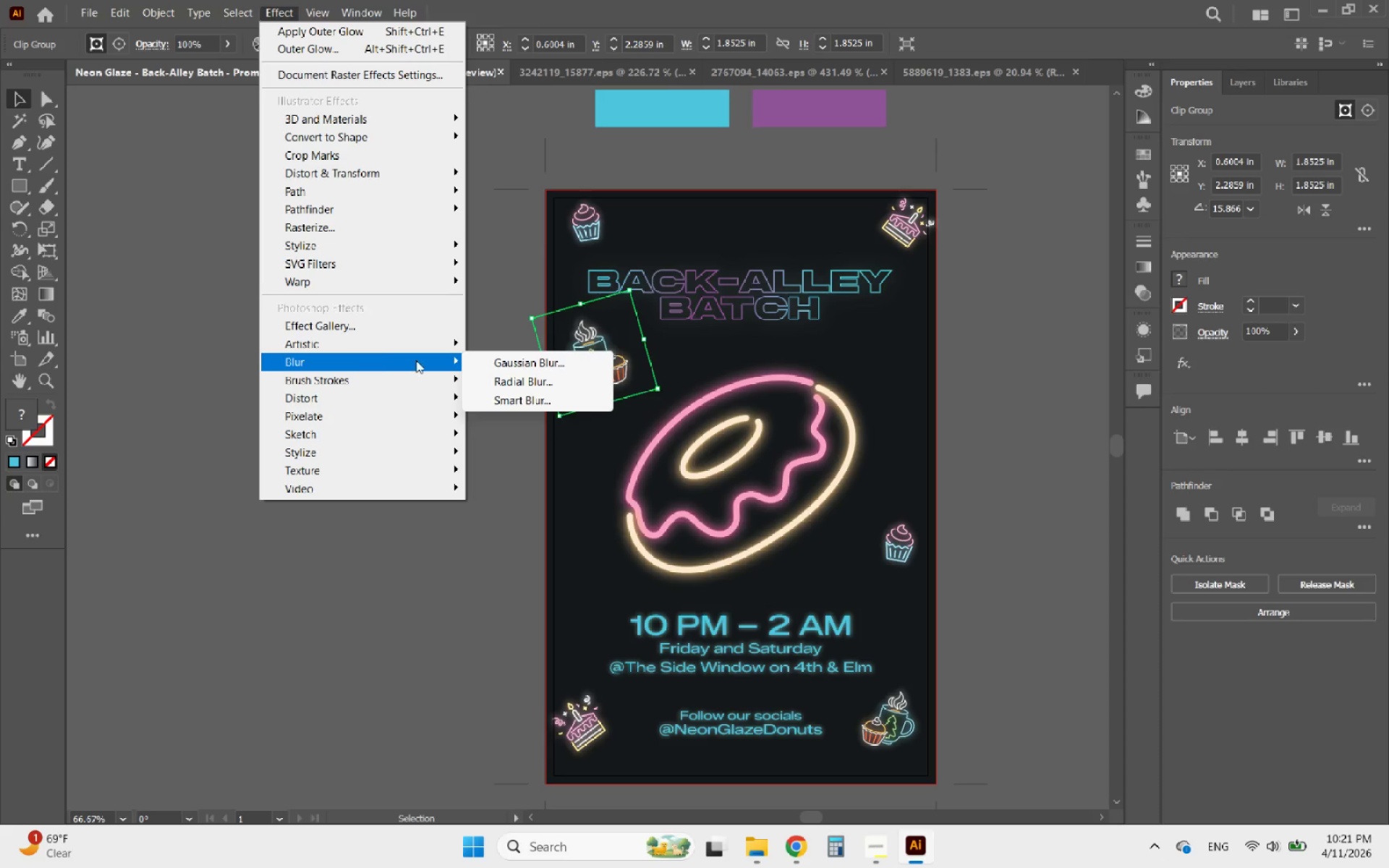 
left_click([509, 361])
 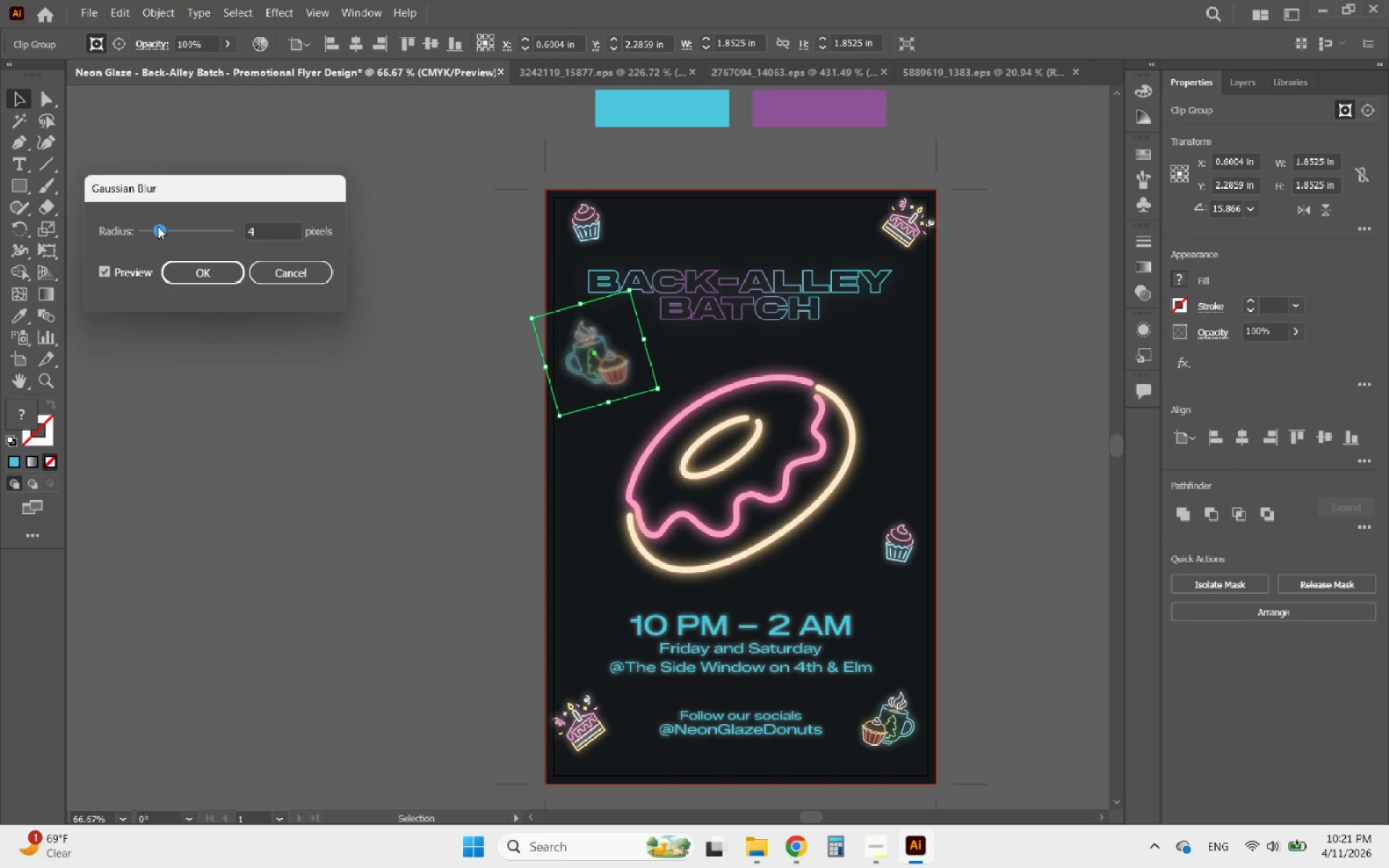 
left_click([286, 265])
 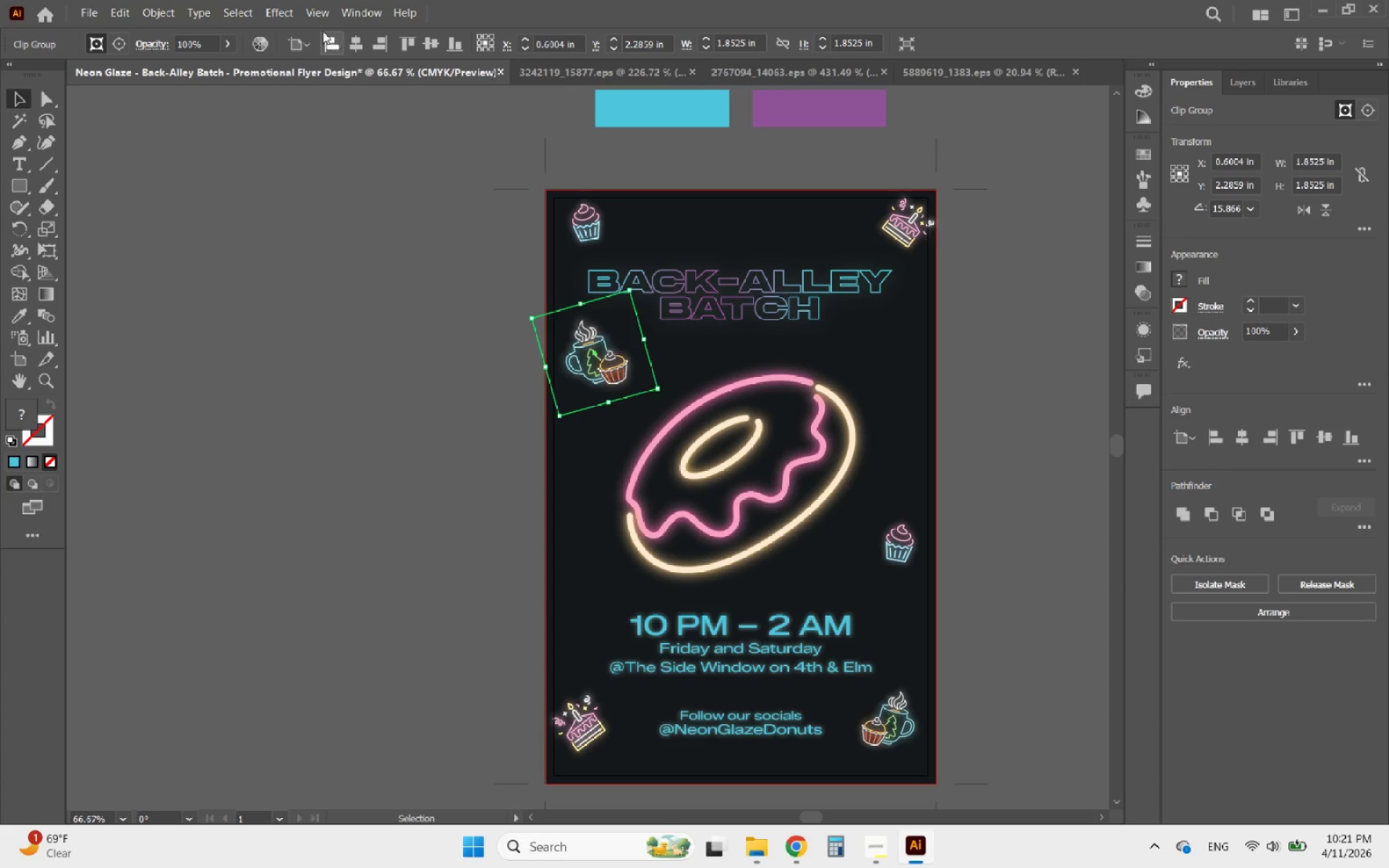 
left_click([284, 11])
 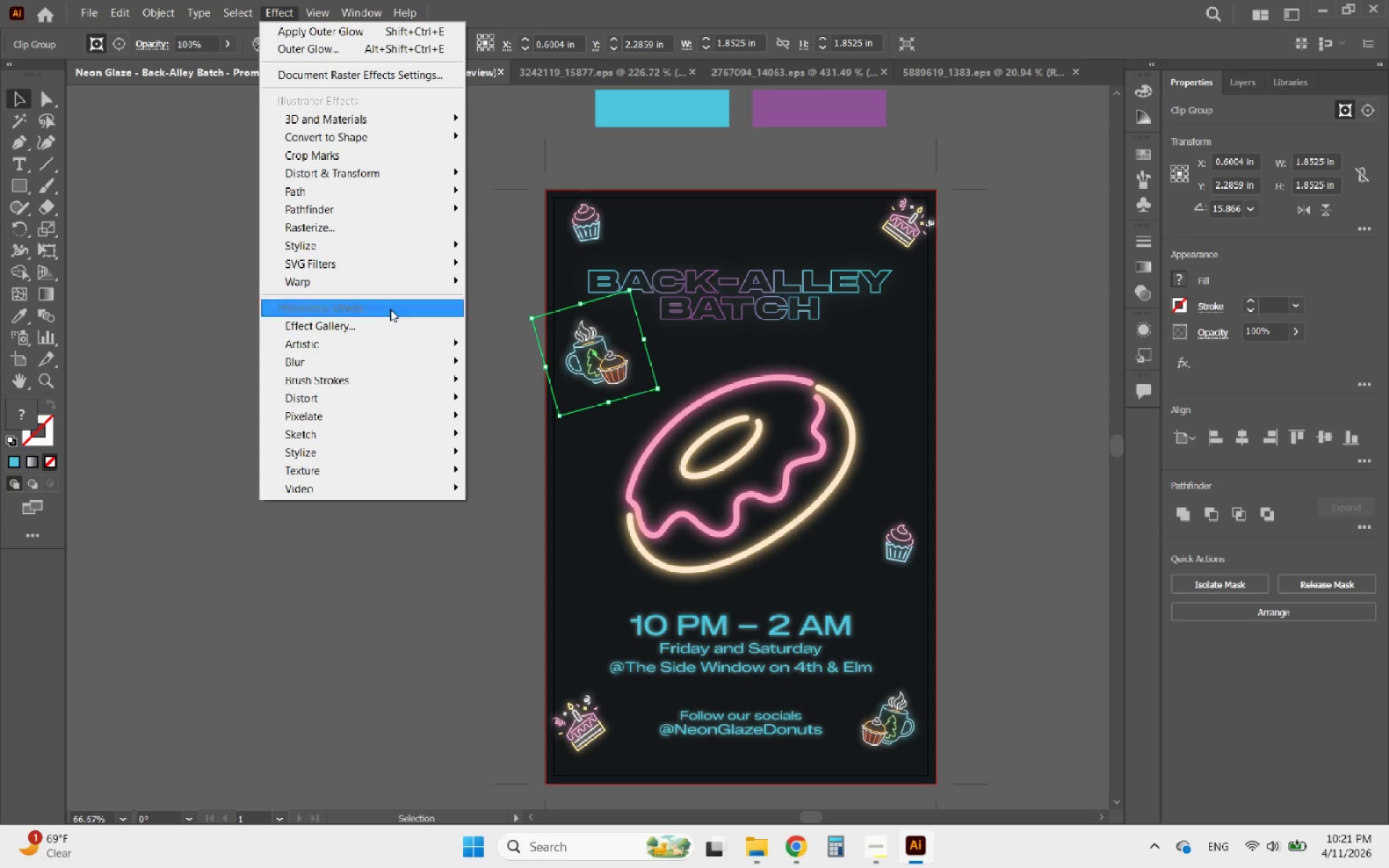 
mouse_move([406, 273])
 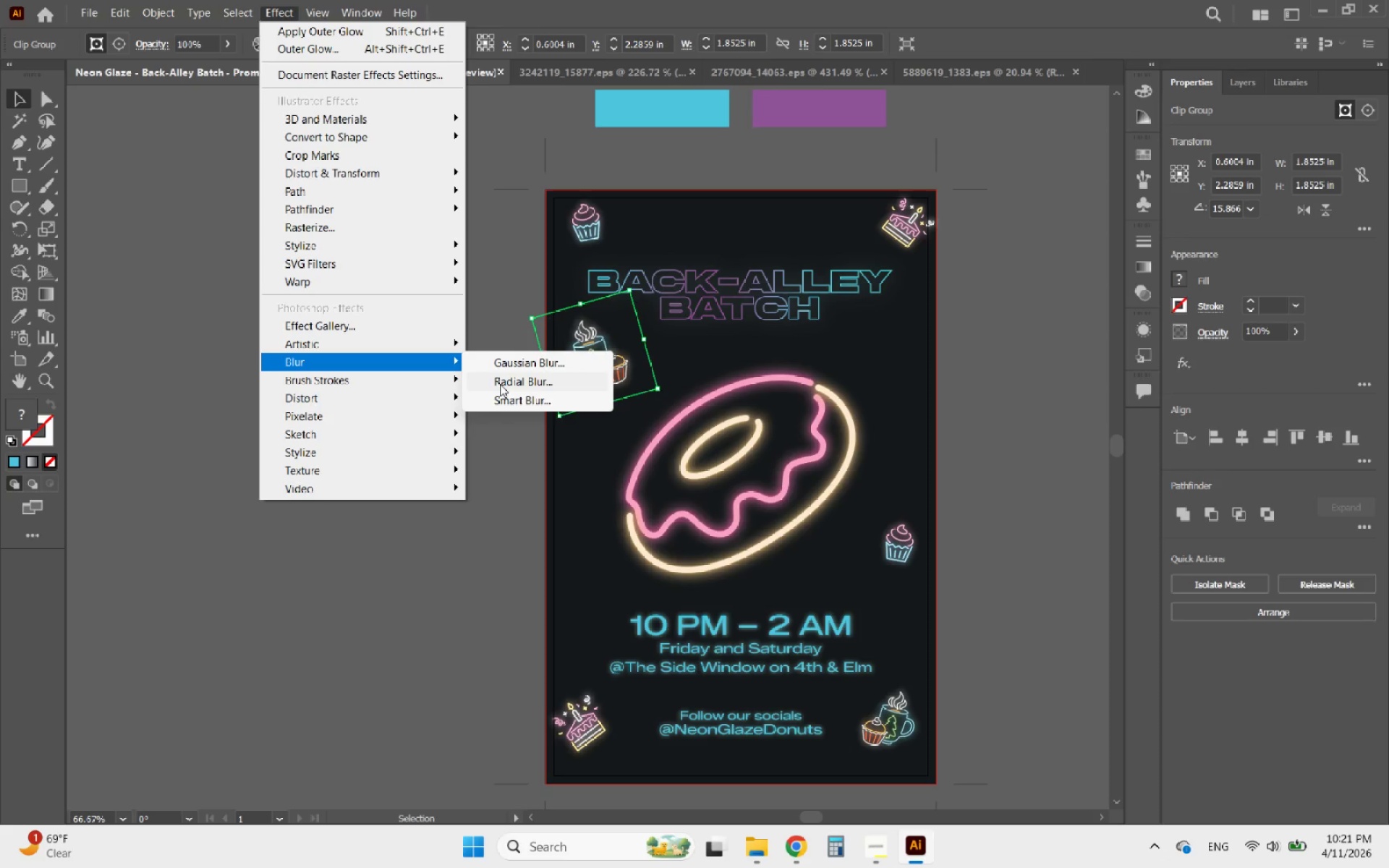 
left_click([519, 397])
 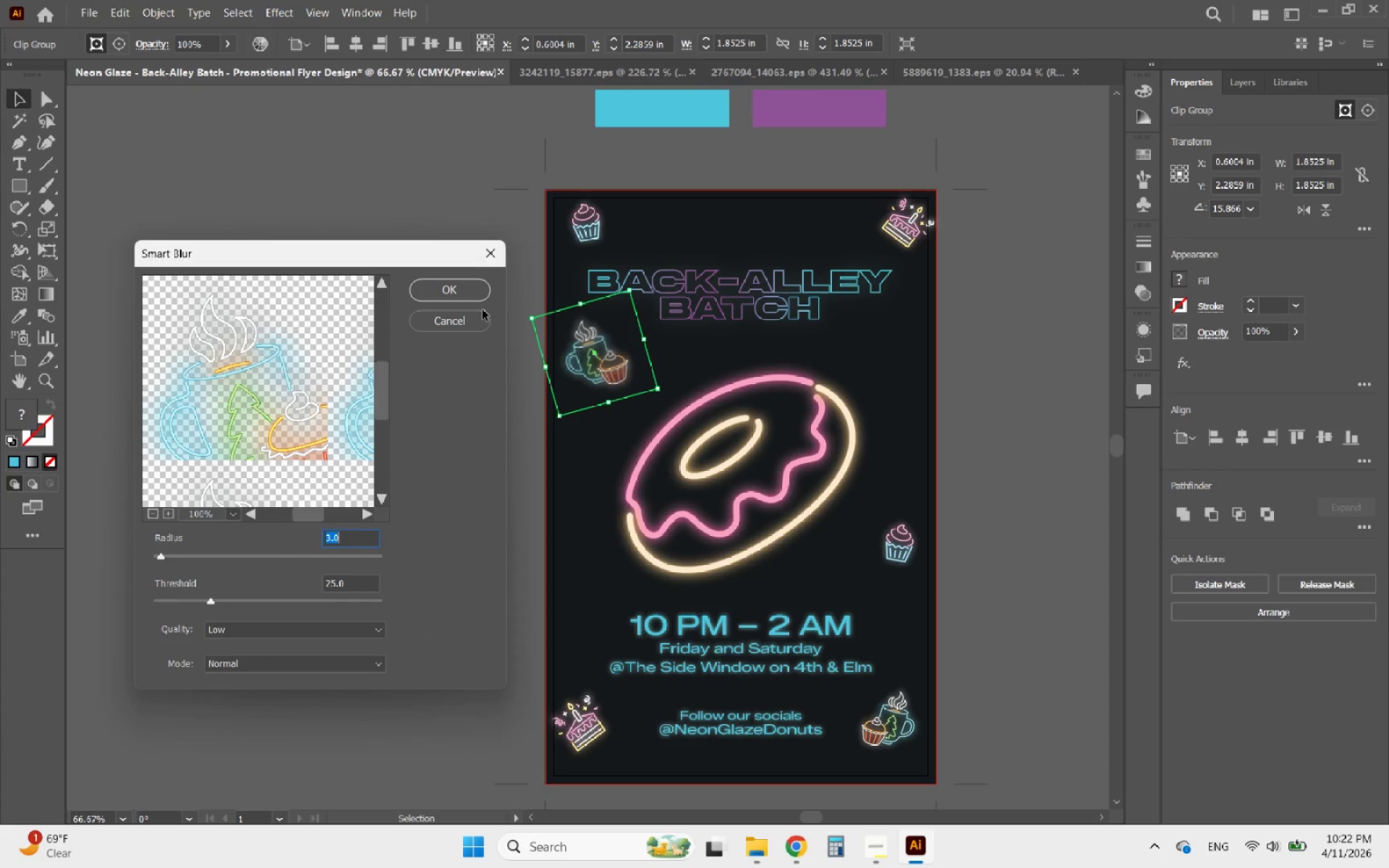 
left_click([492, 257])
 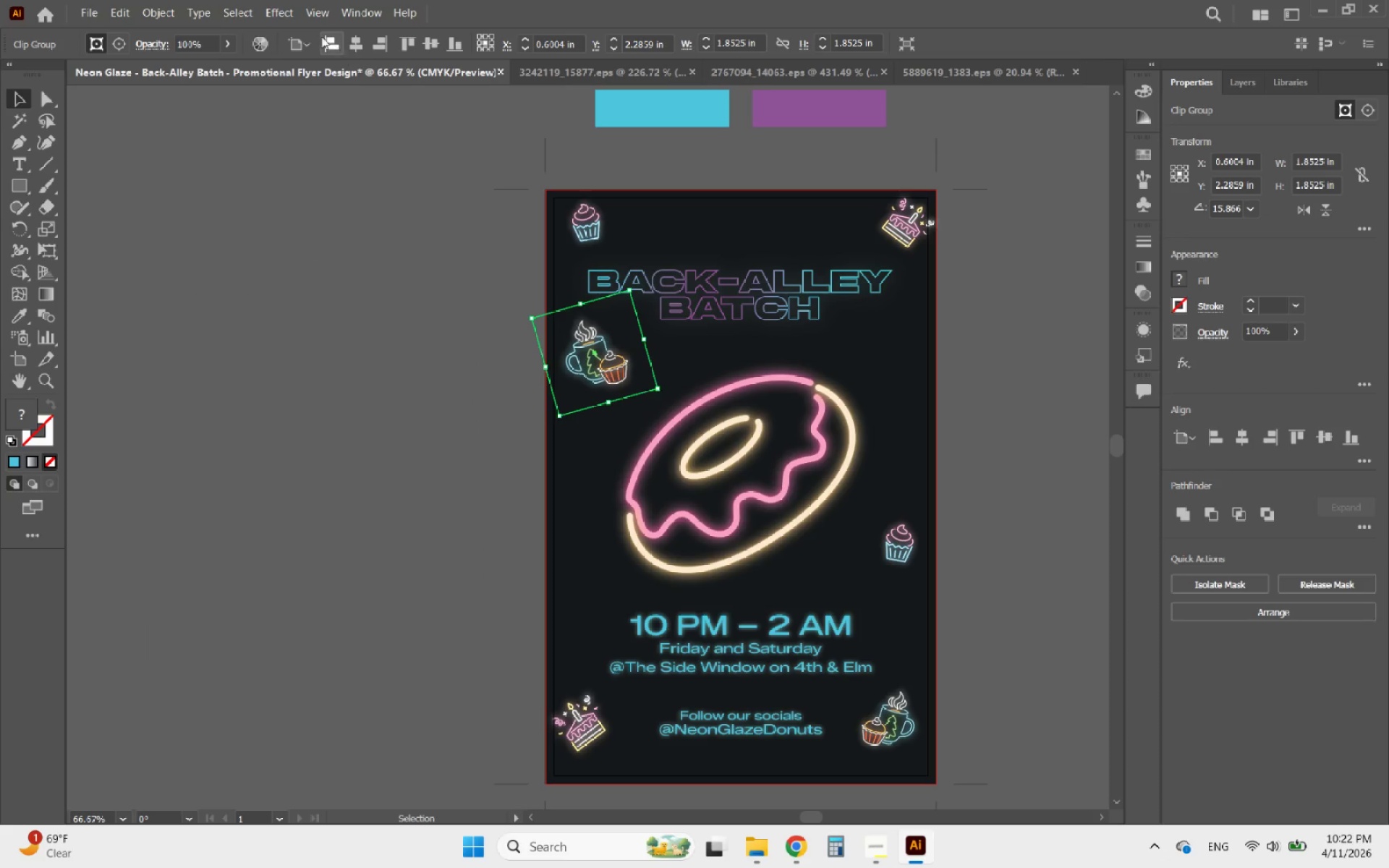 
left_click([284, 16])
 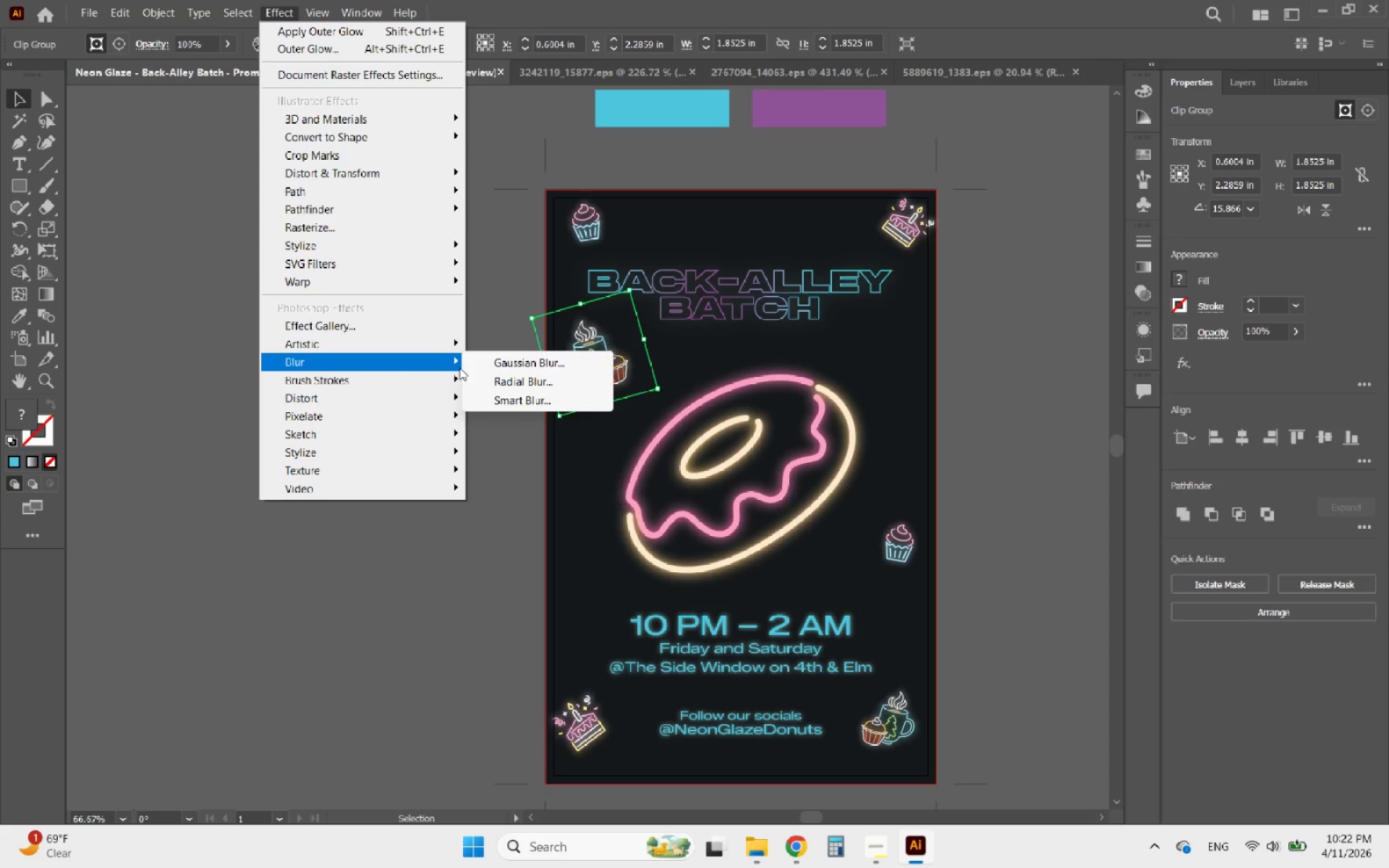 
left_click([529, 386])
 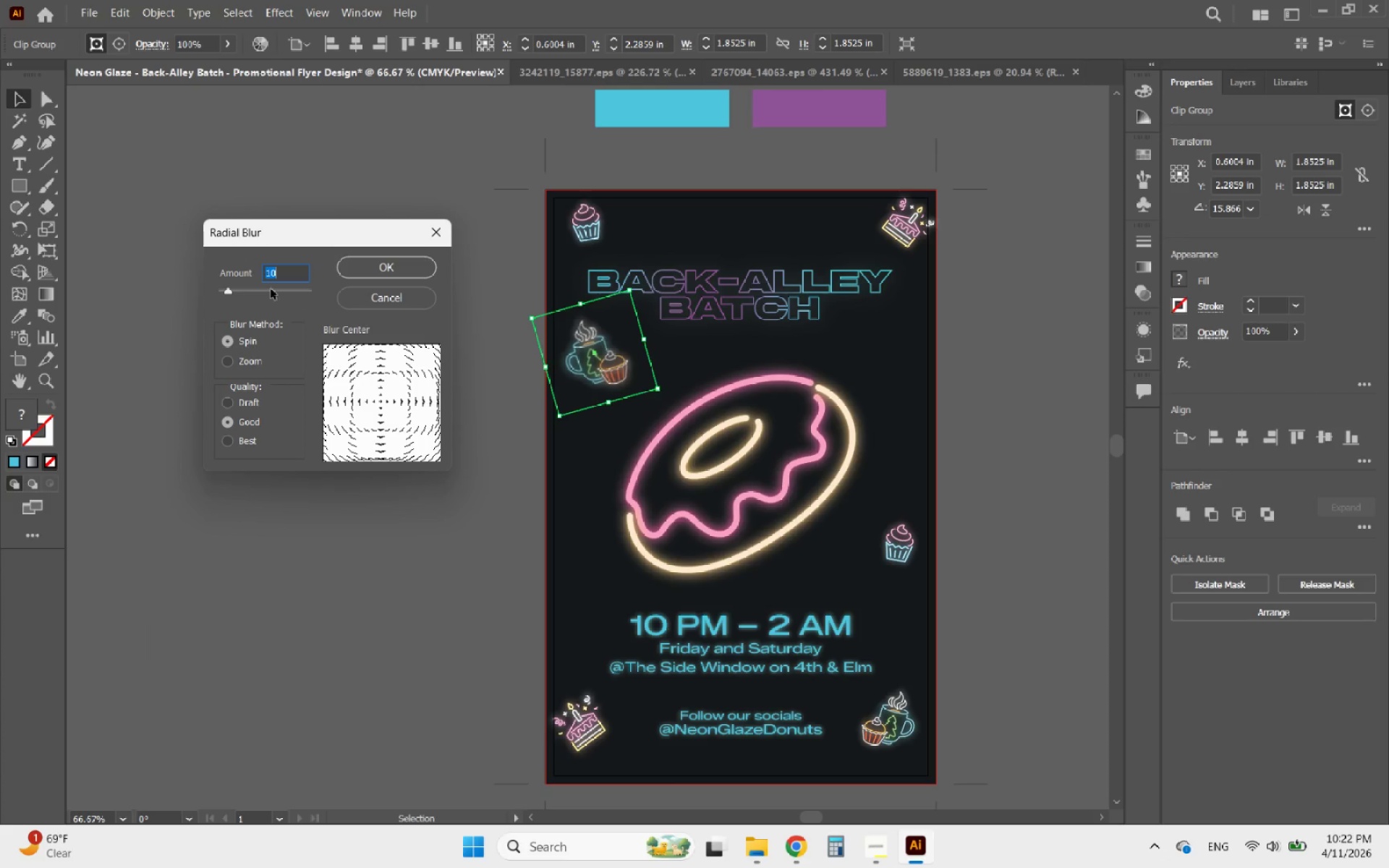 
left_click([240, 287])
 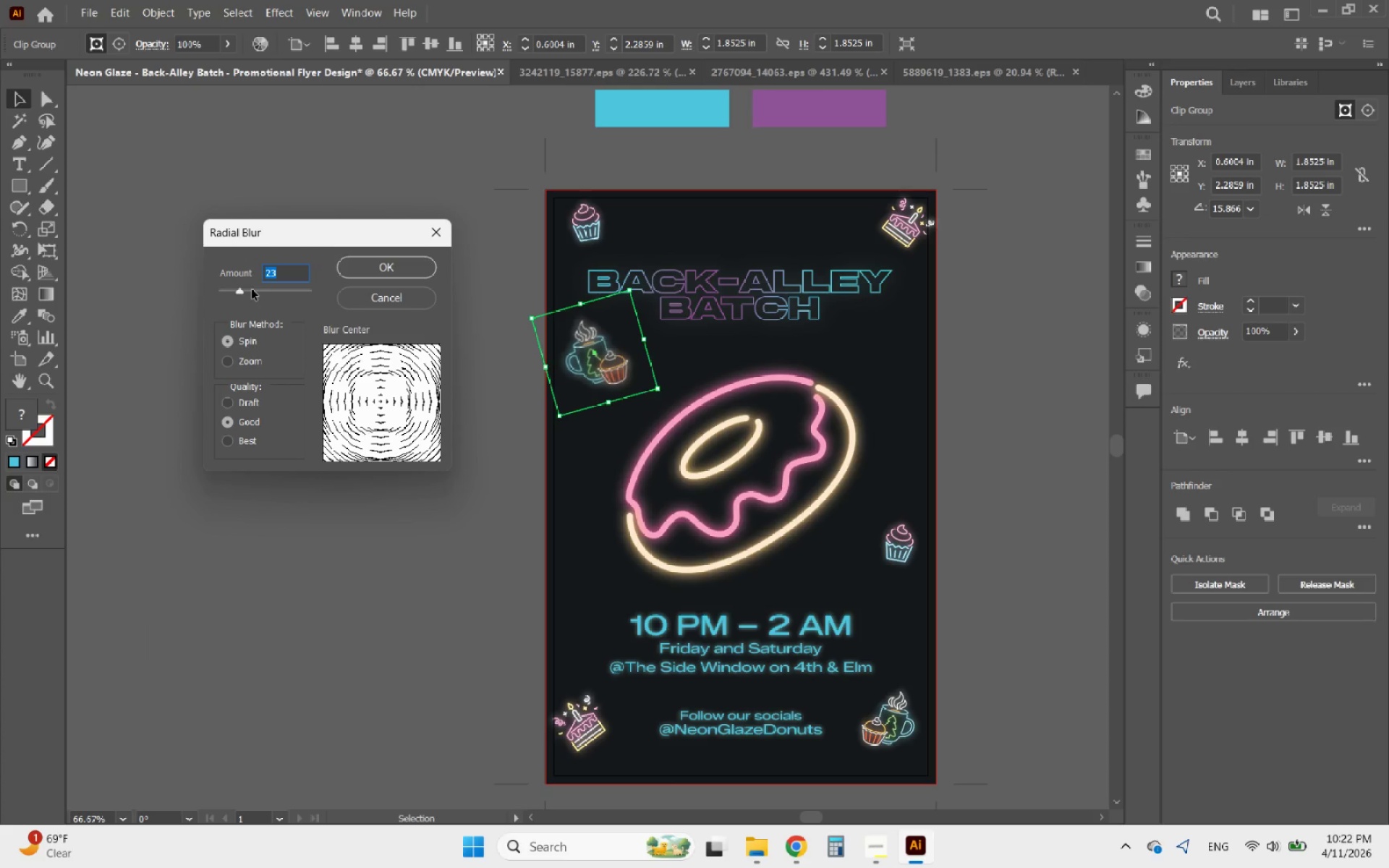 
left_click([386, 258])
 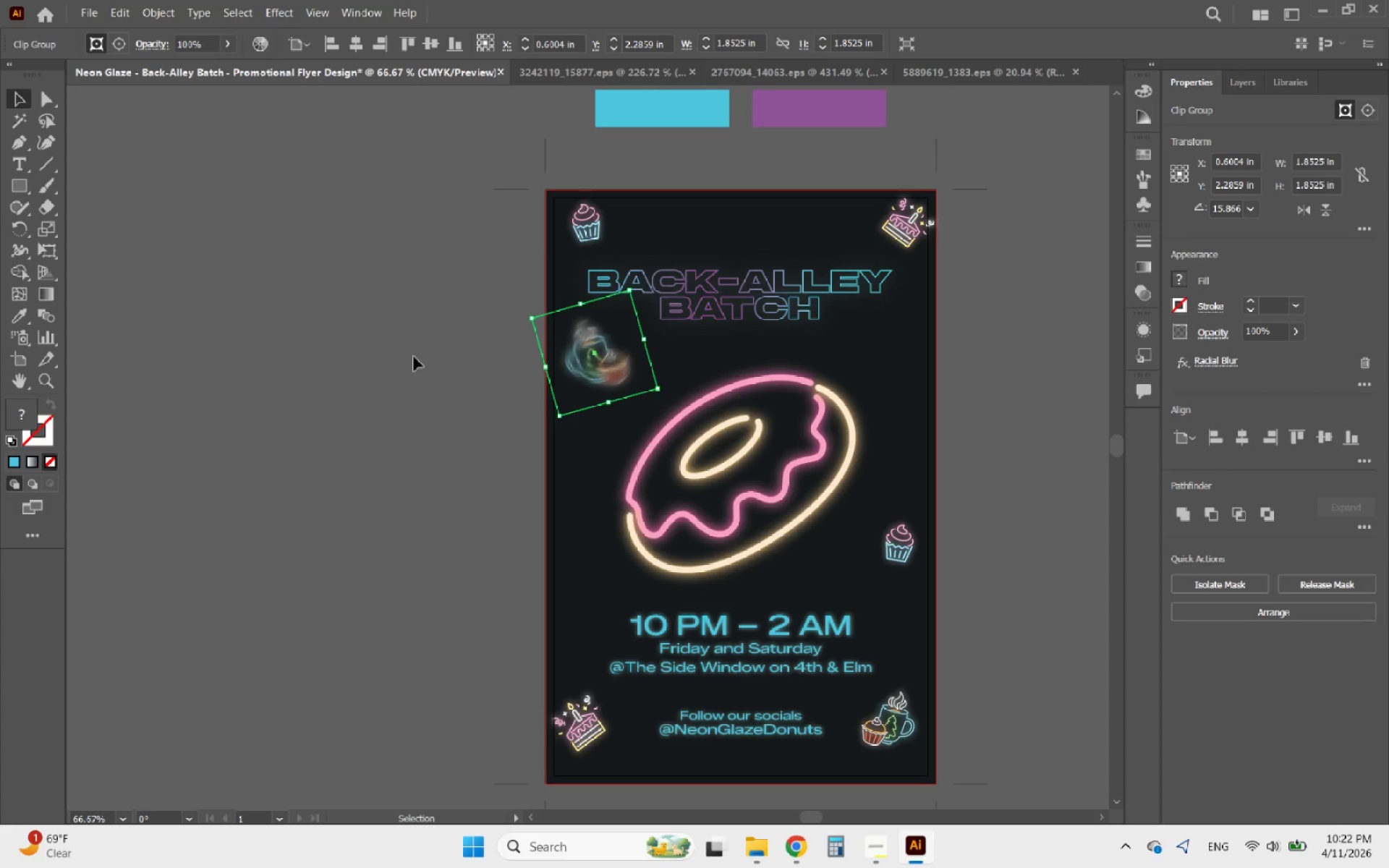 
hold_key(key=AltLeft, duration=1.16)
scroll: coordinate [598, 365], scroll_direction: up, amount: 4.0
 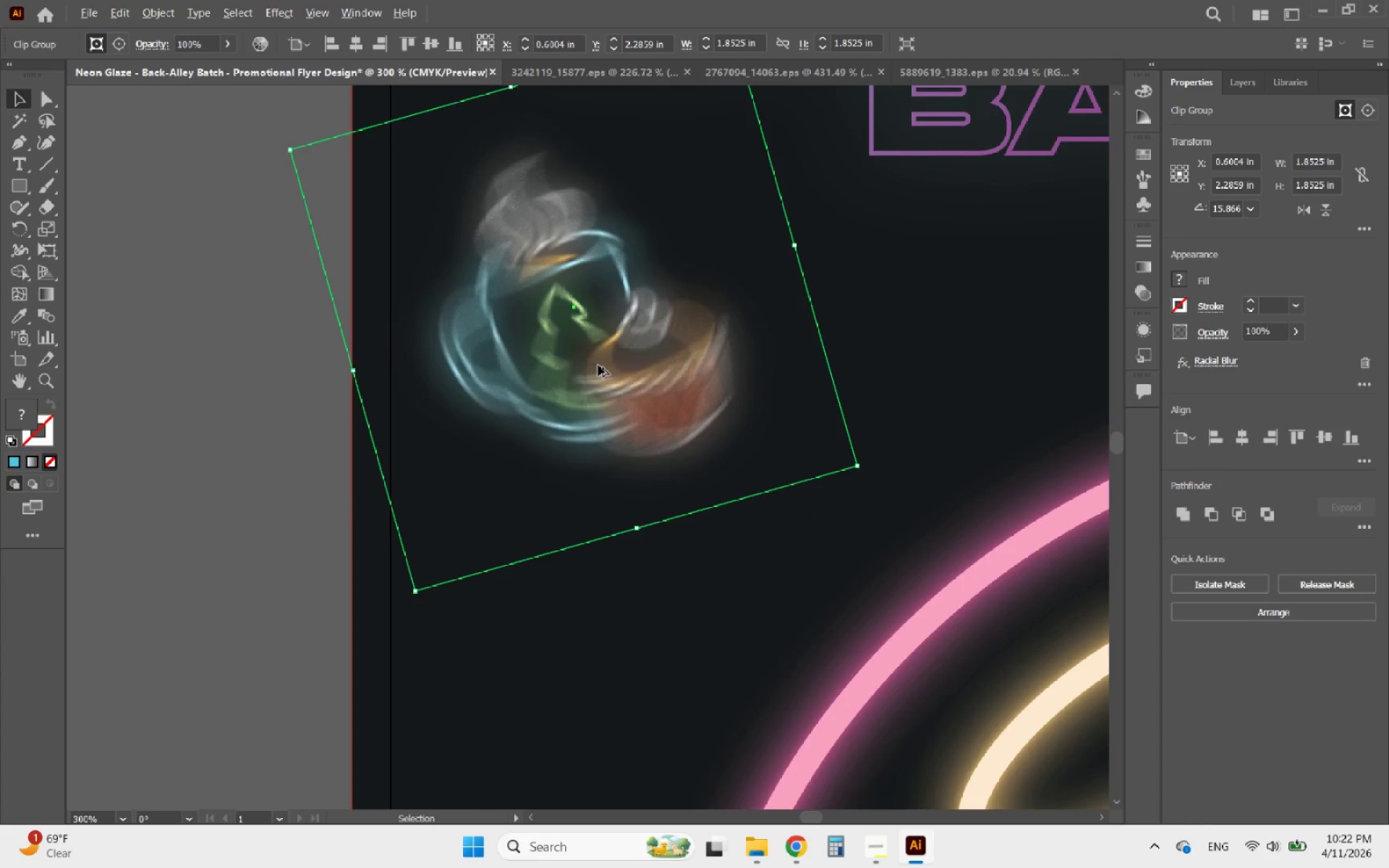 
scroll: coordinate [598, 365], scroll_direction: down, amount: 2.0
 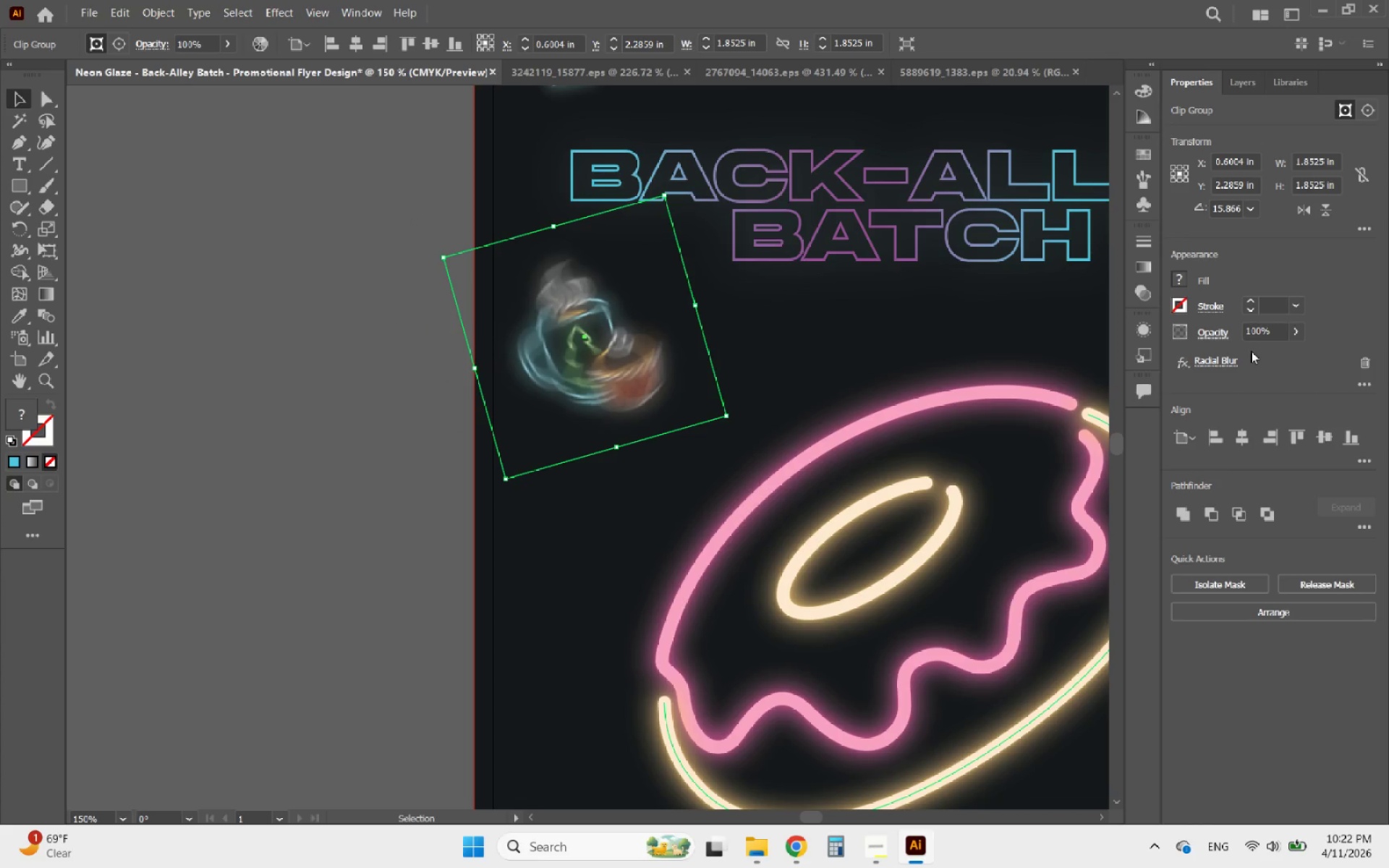 
left_click([1233, 360])
 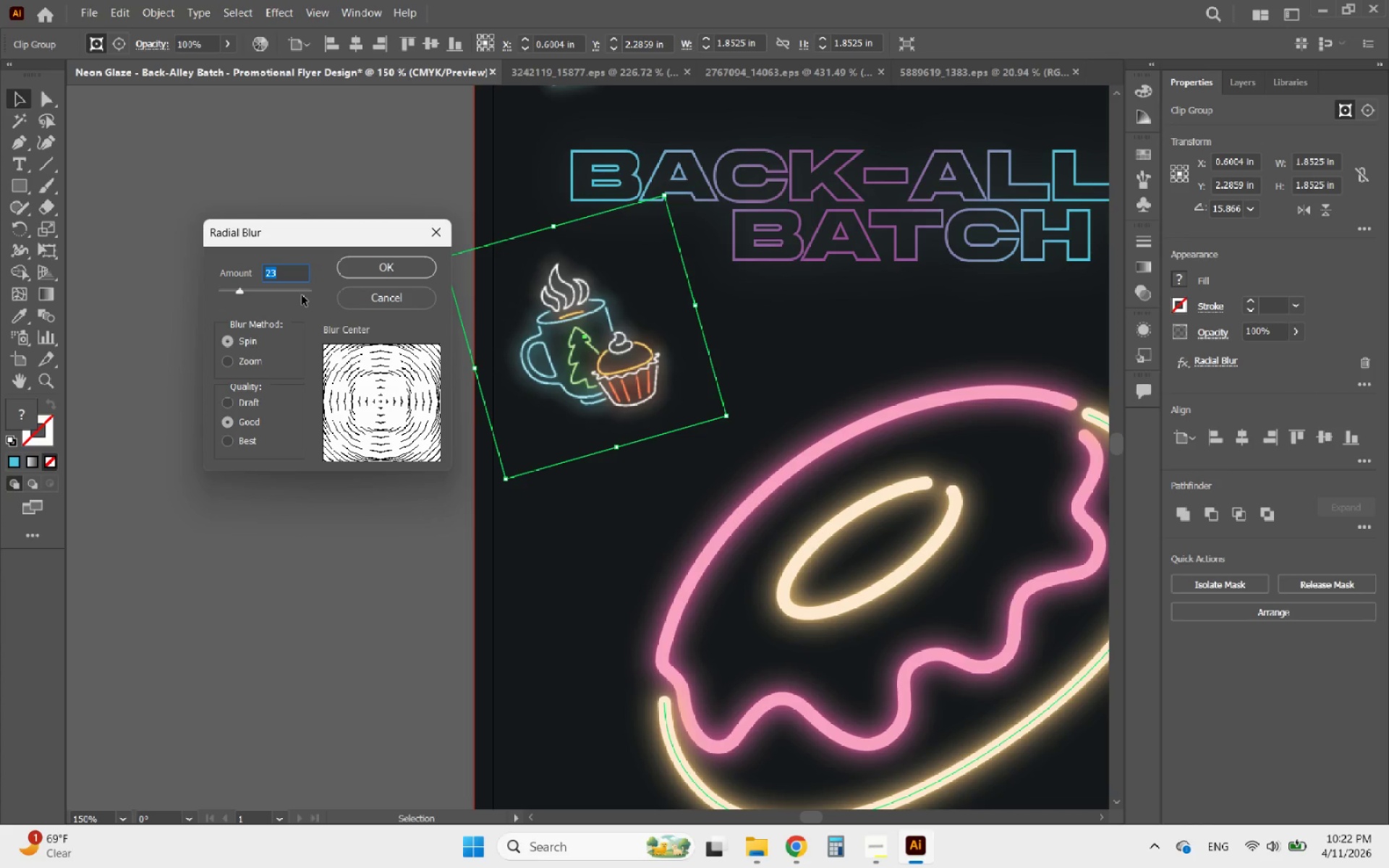 
type(15)
 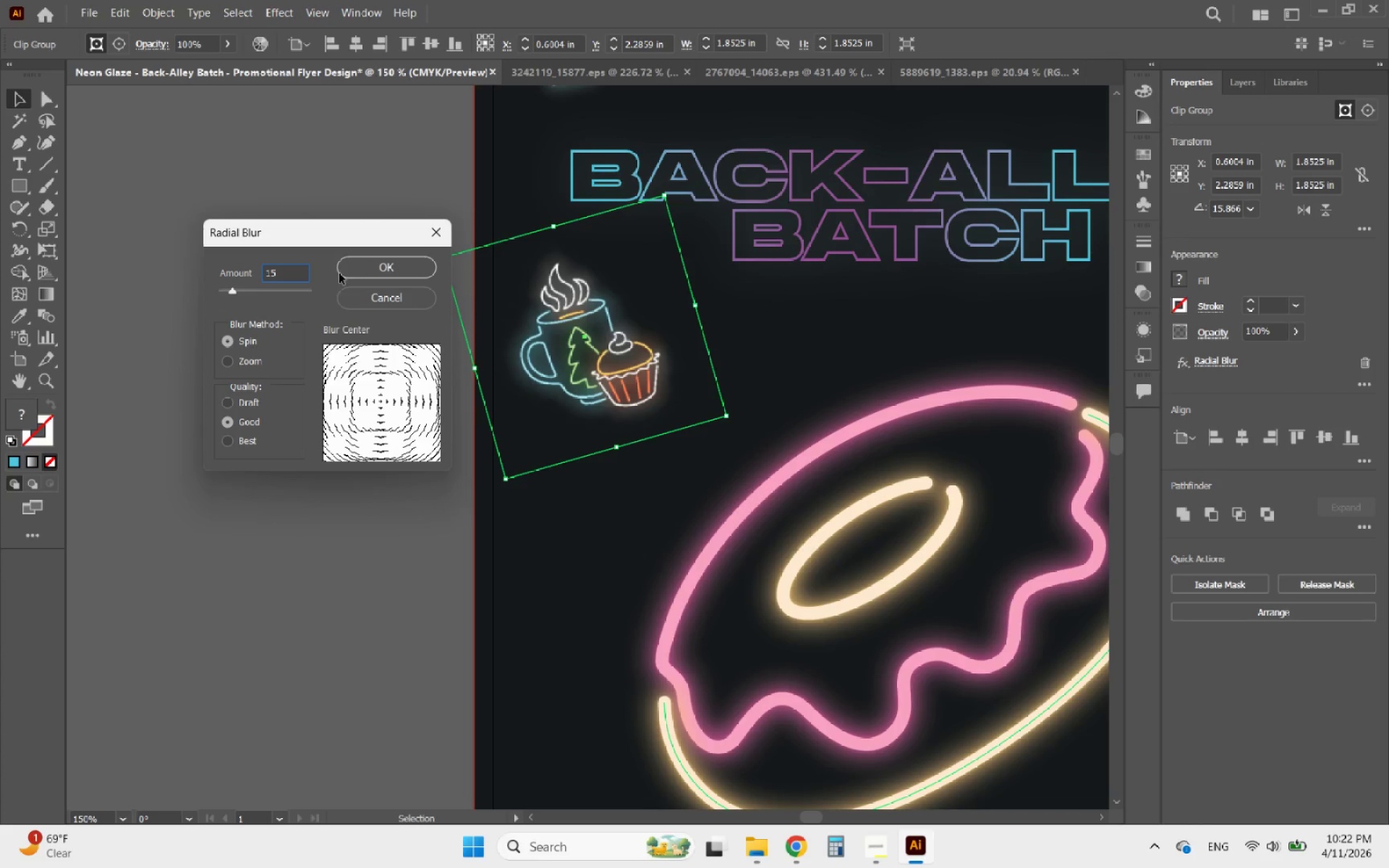 
left_click([360, 268])
 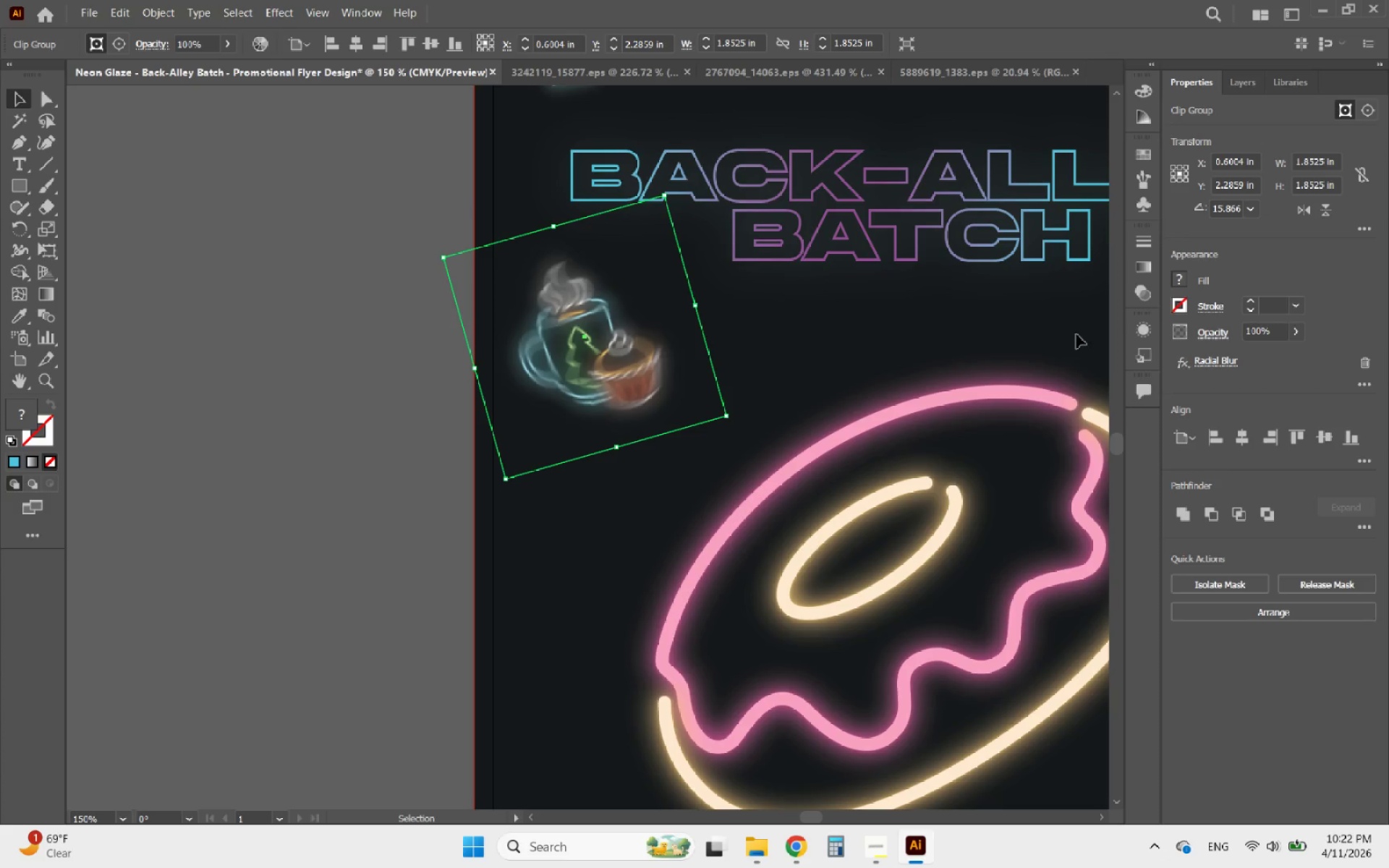 
left_click([1236, 359])
 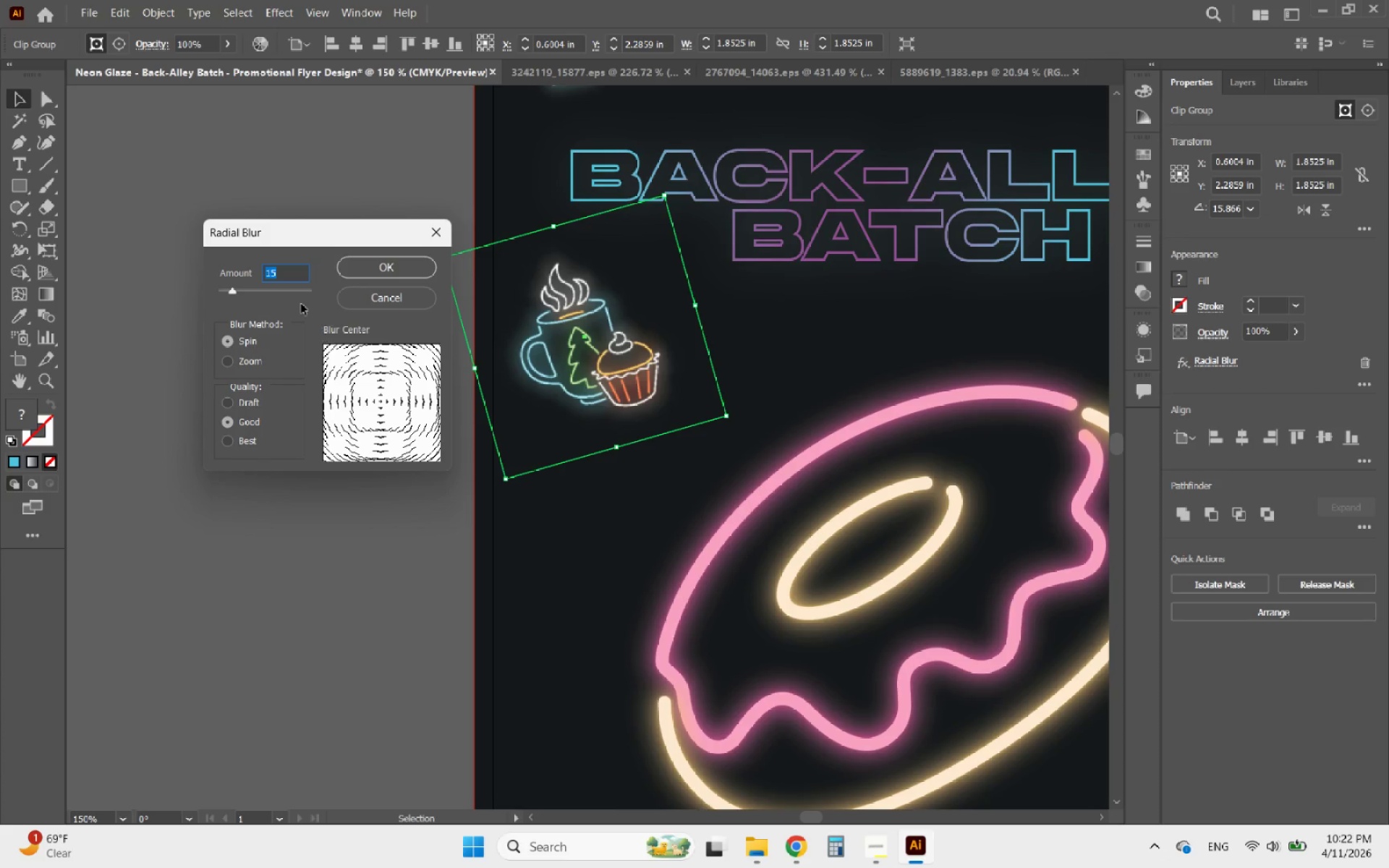 
left_click_drag(start_coordinate=[294, 275], to_coordinate=[264, 273])
 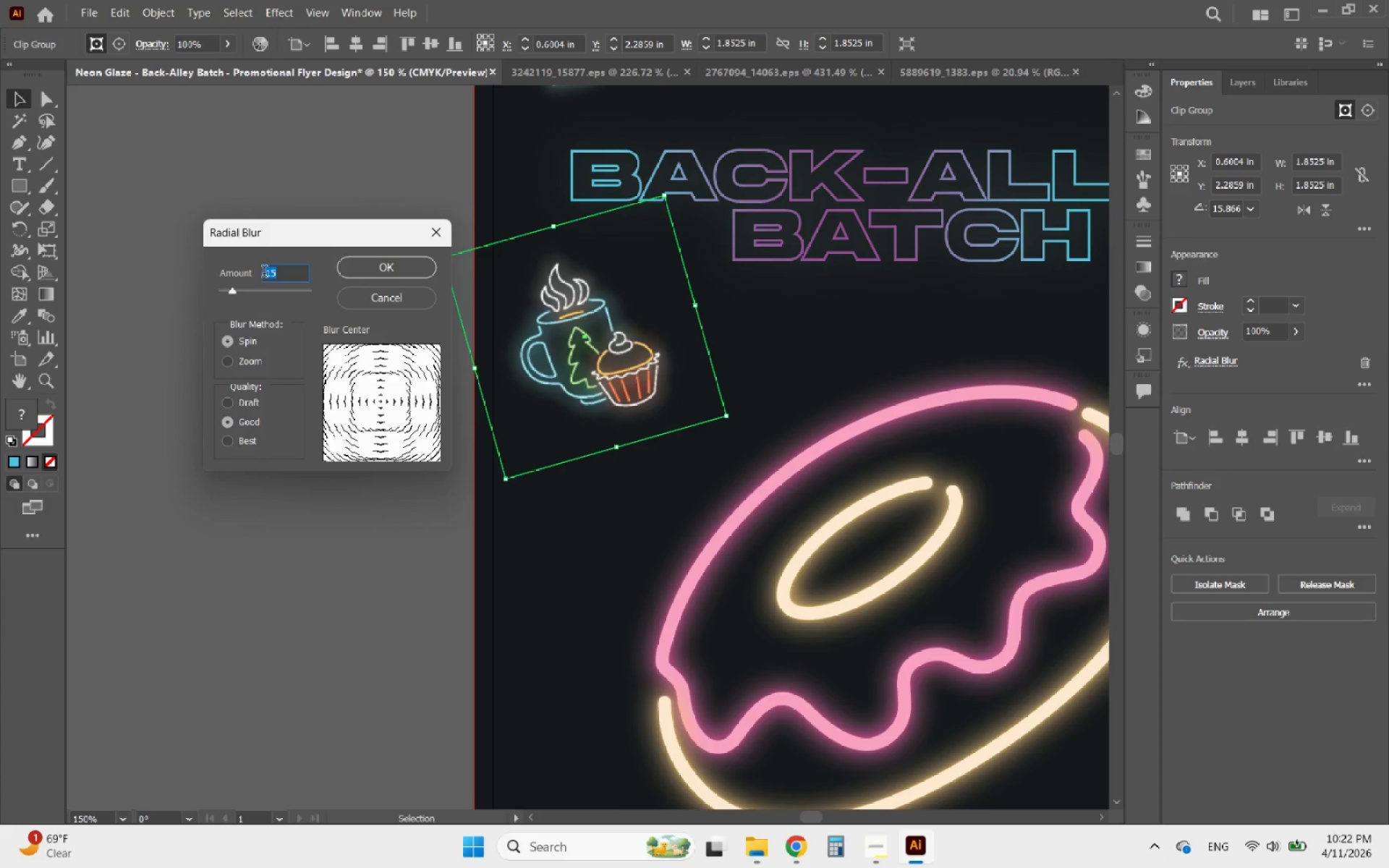 
type(10)
 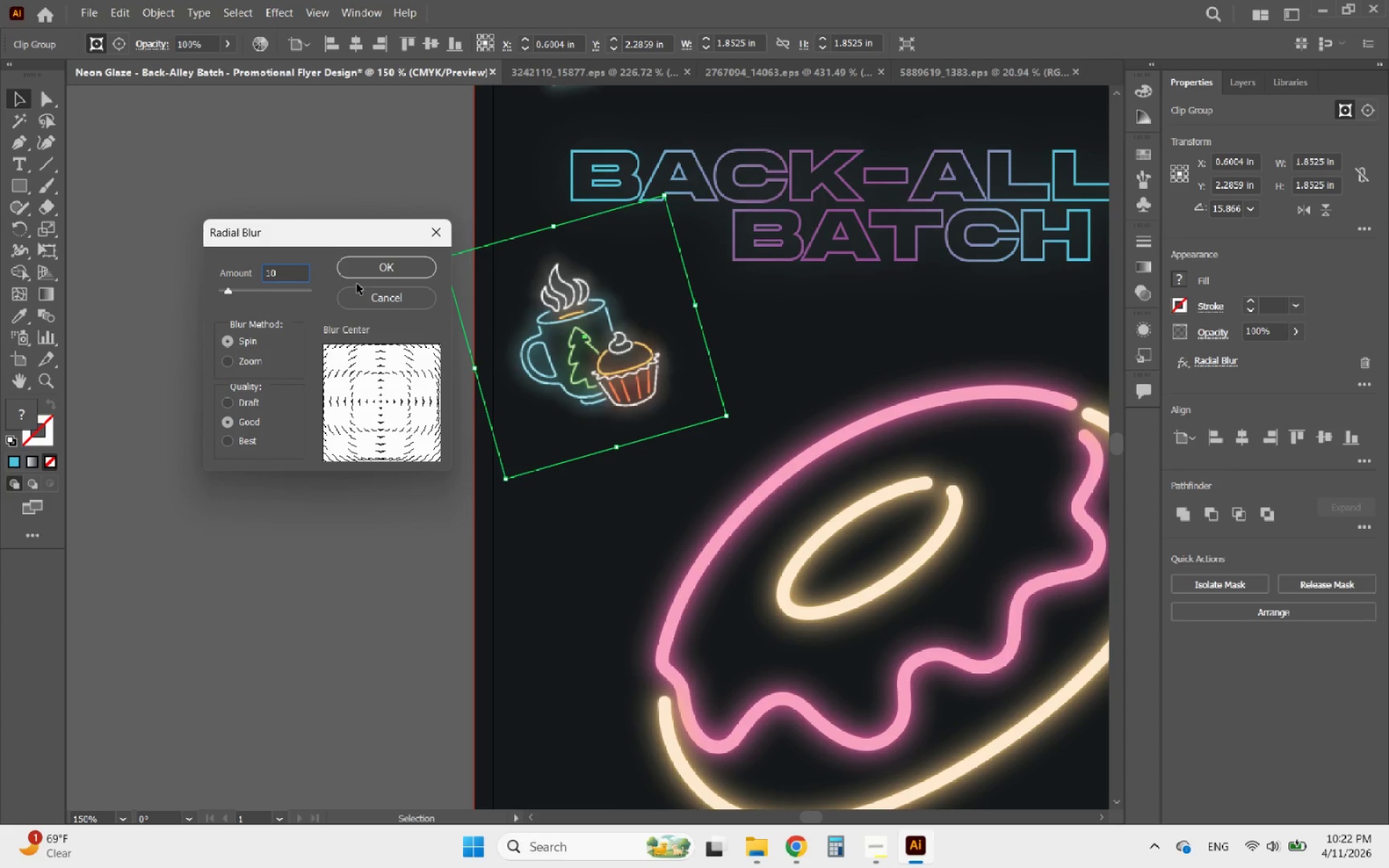 
left_click([371, 276])
 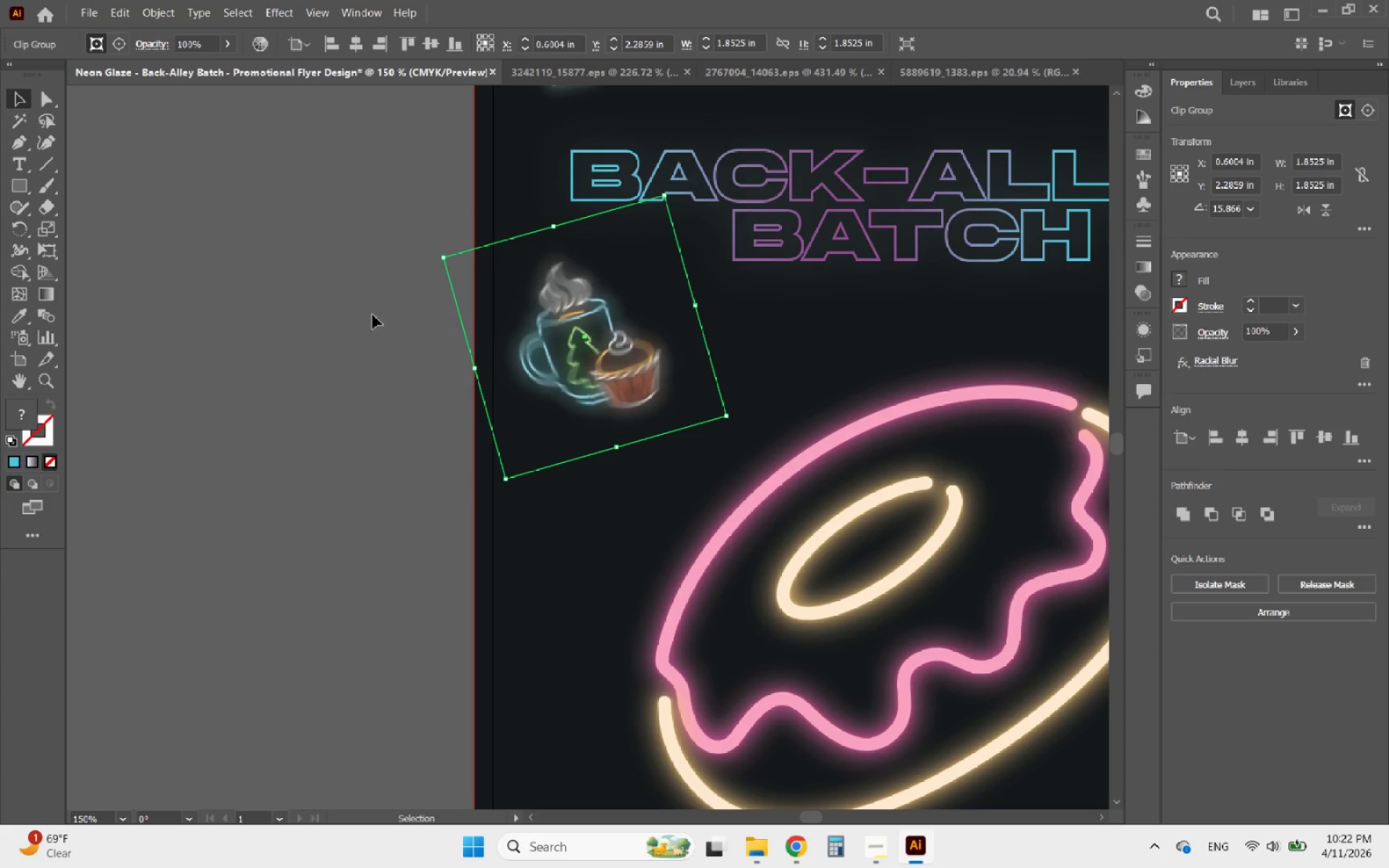 
hold_key(key=AltLeft, duration=0.52)
scroll: coordinate [280, 344], scroll_direction: down, amount: 2.0
 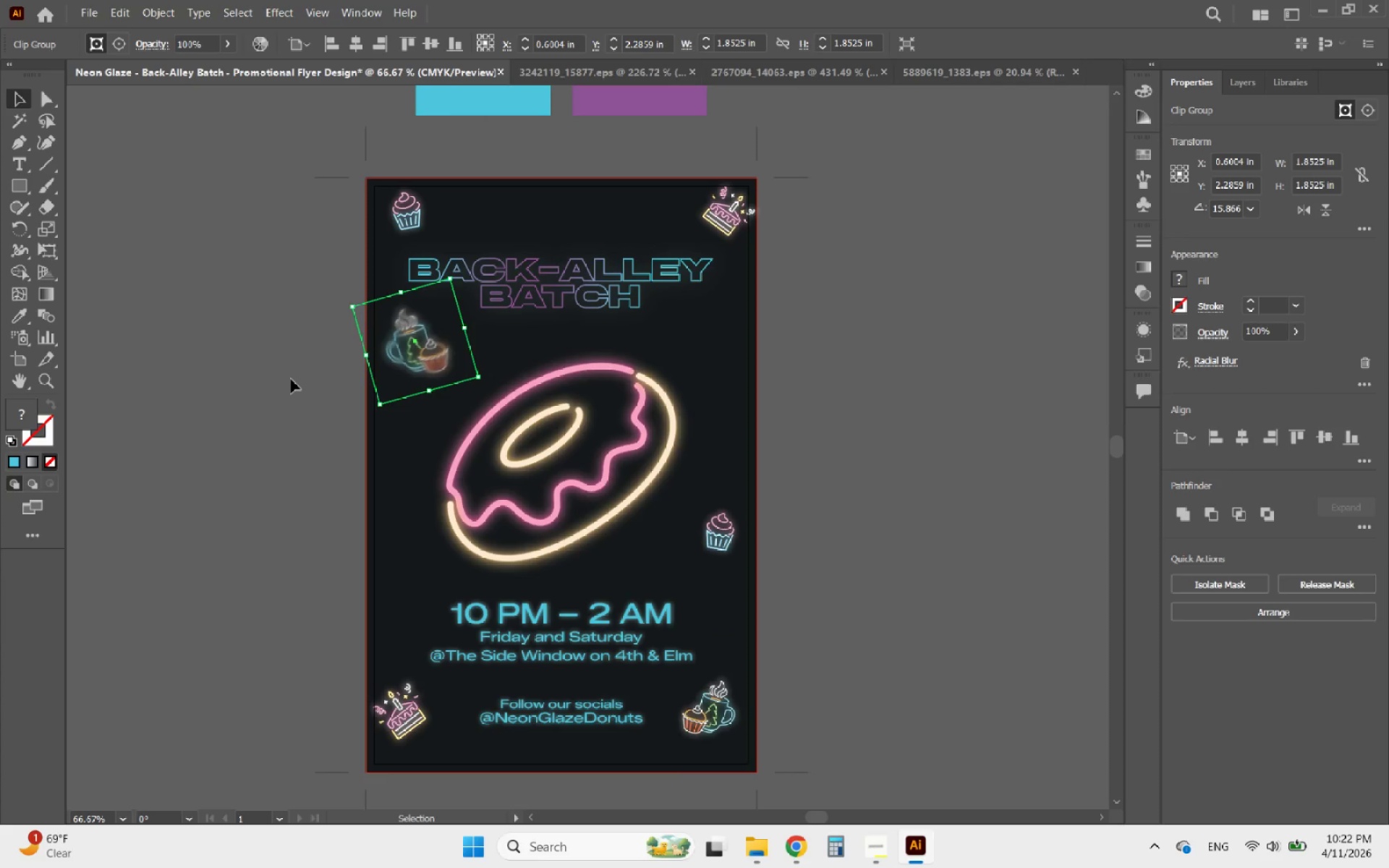 
left_click([287, 380])
 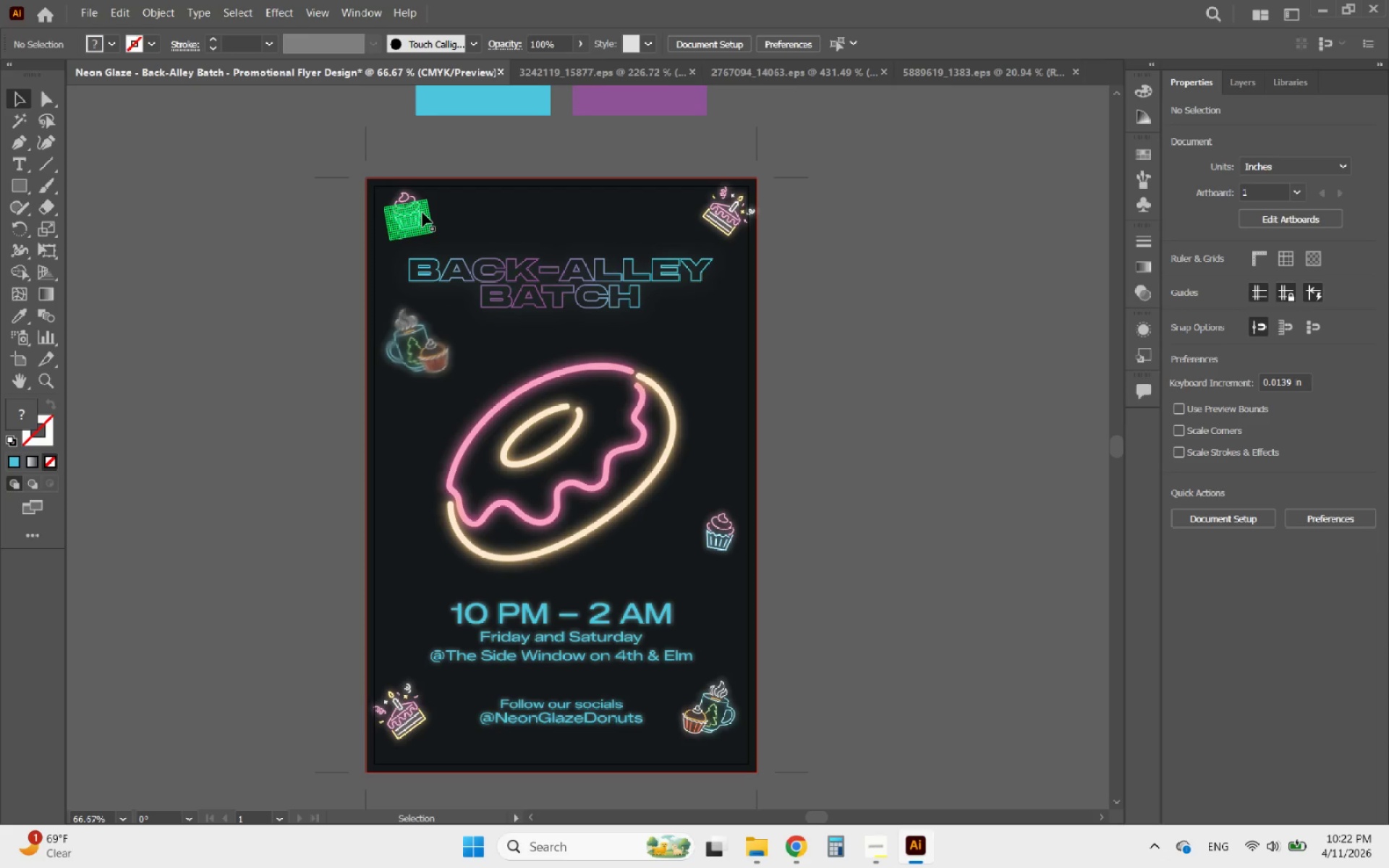 
left_click([422, 213])
 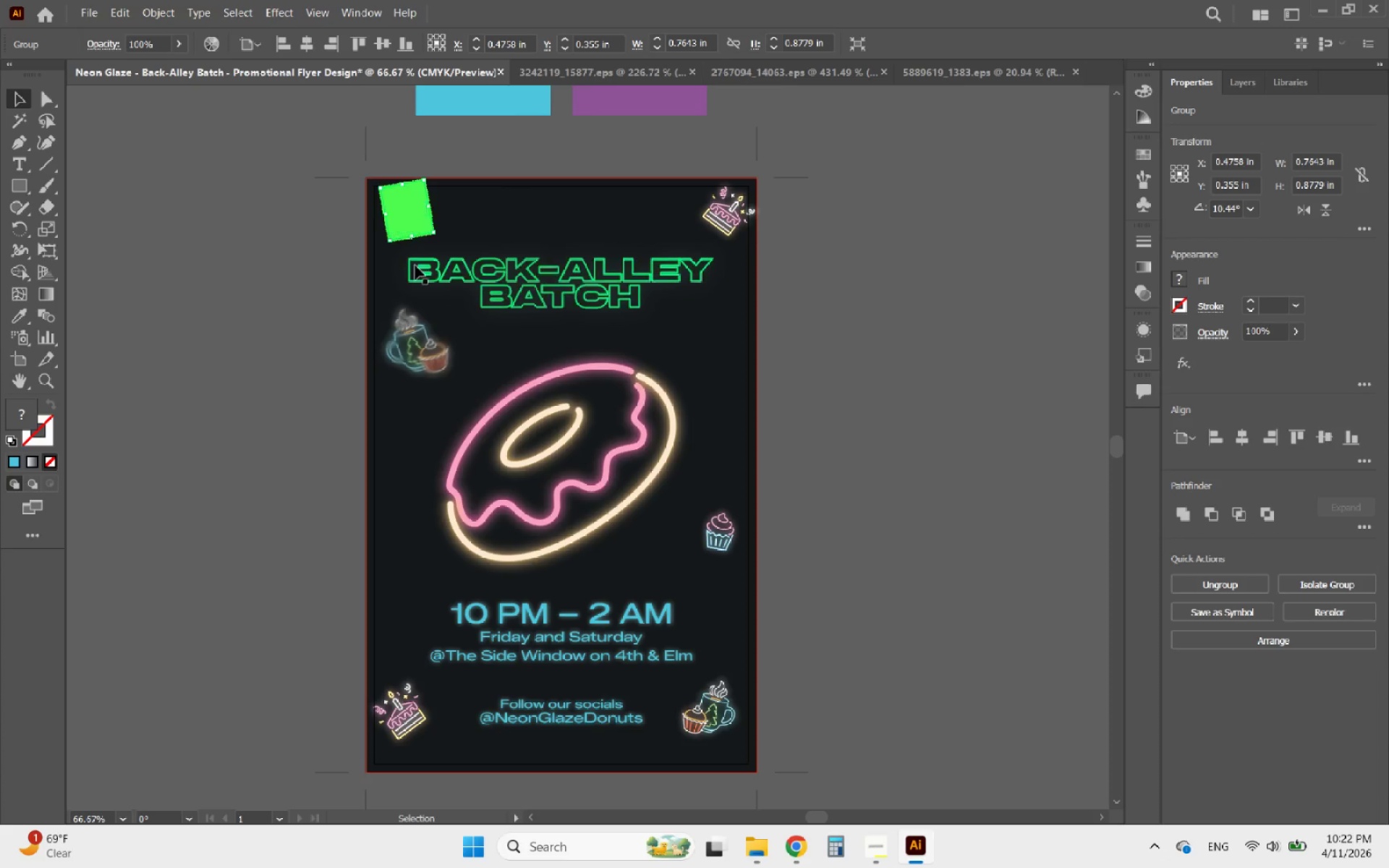 
mouse_move([439, 227])
 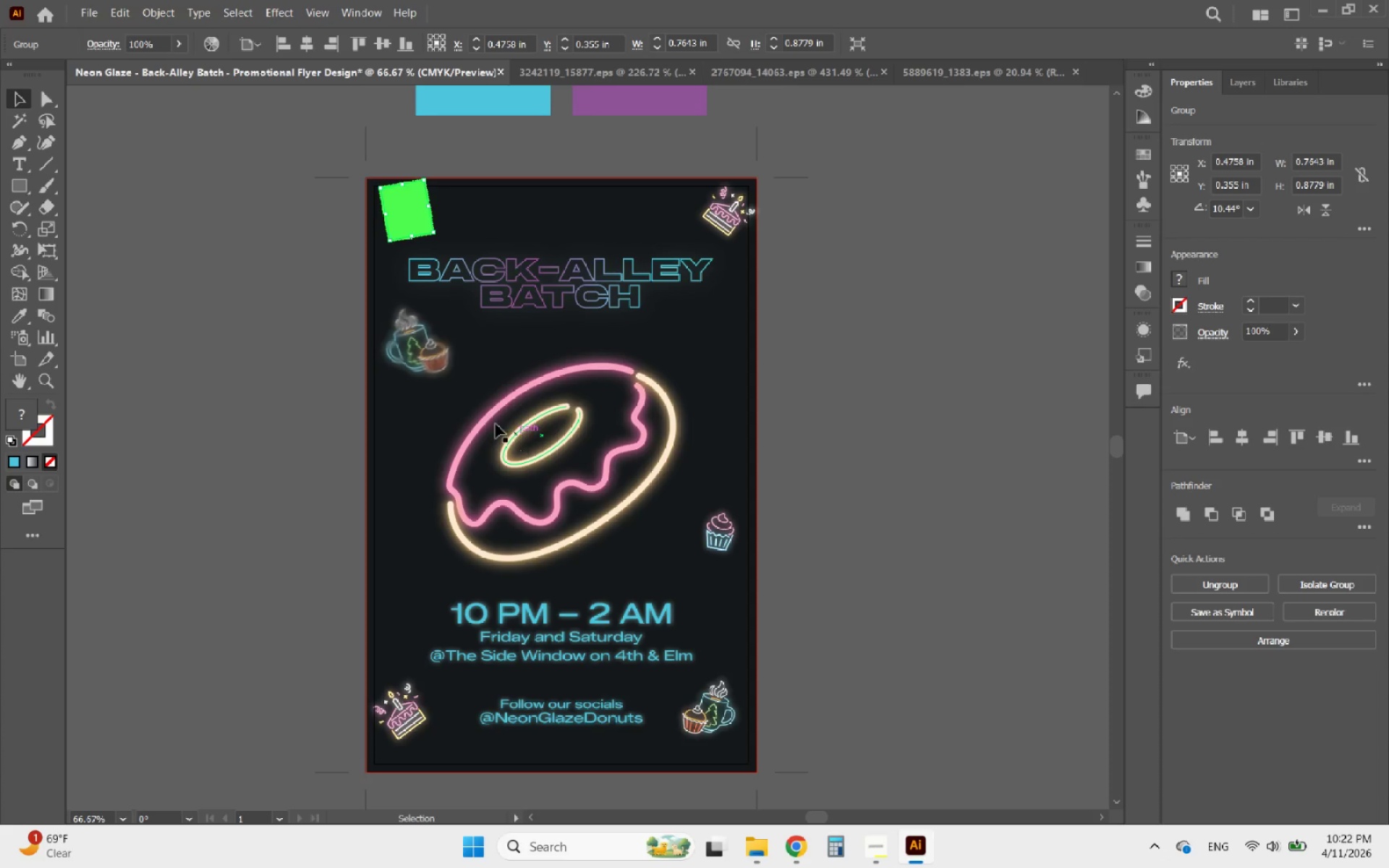 
left_click_drag(start_coordinate=[441, 376], to_coordinate=[436, 380])
 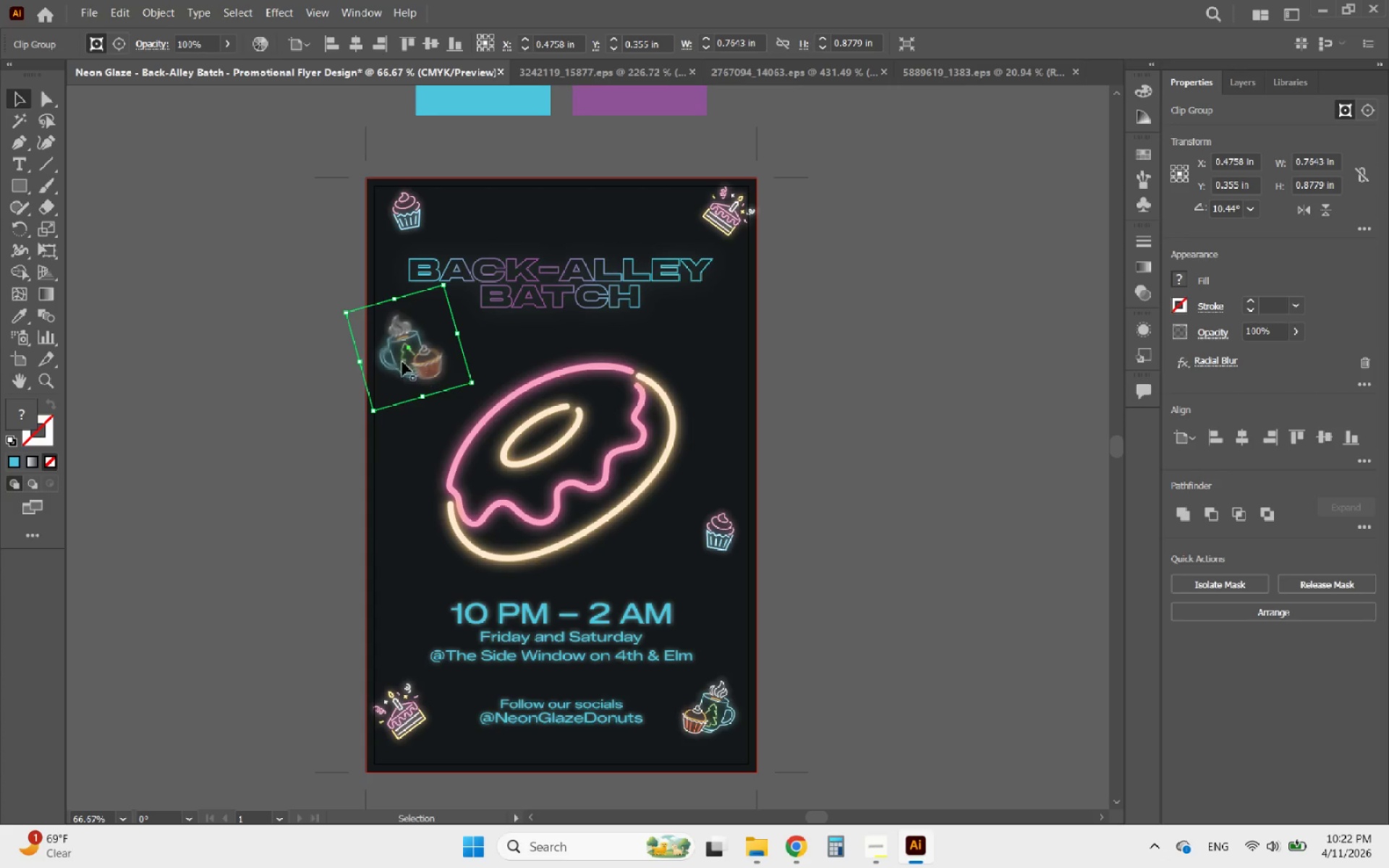 
hold_key(key=ShiftLeft, duration=2.38)
left_click_drag(start_coordinate=[347, 313], to_coordinate=[375, 316])
 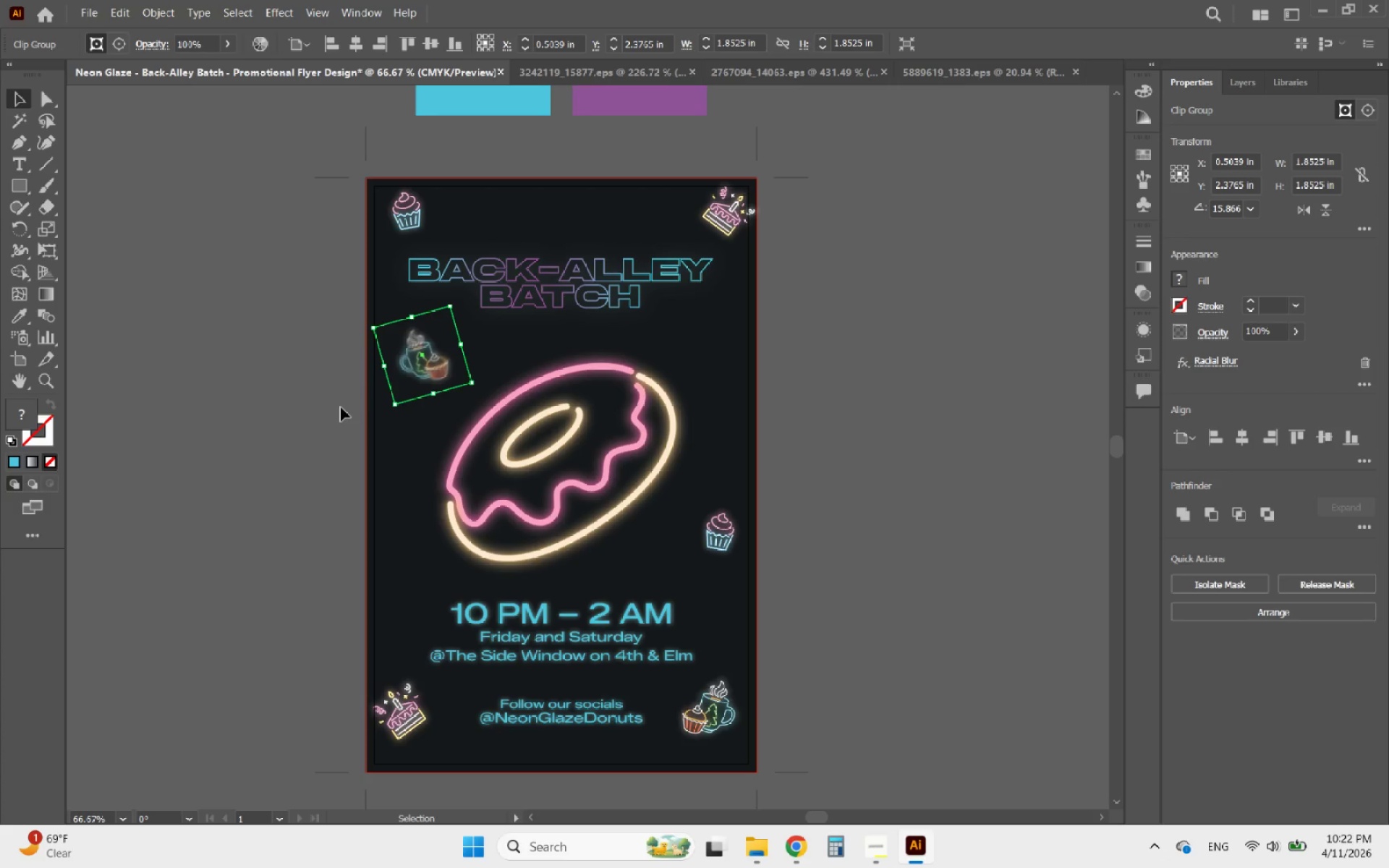 
left_click([334, 410])
 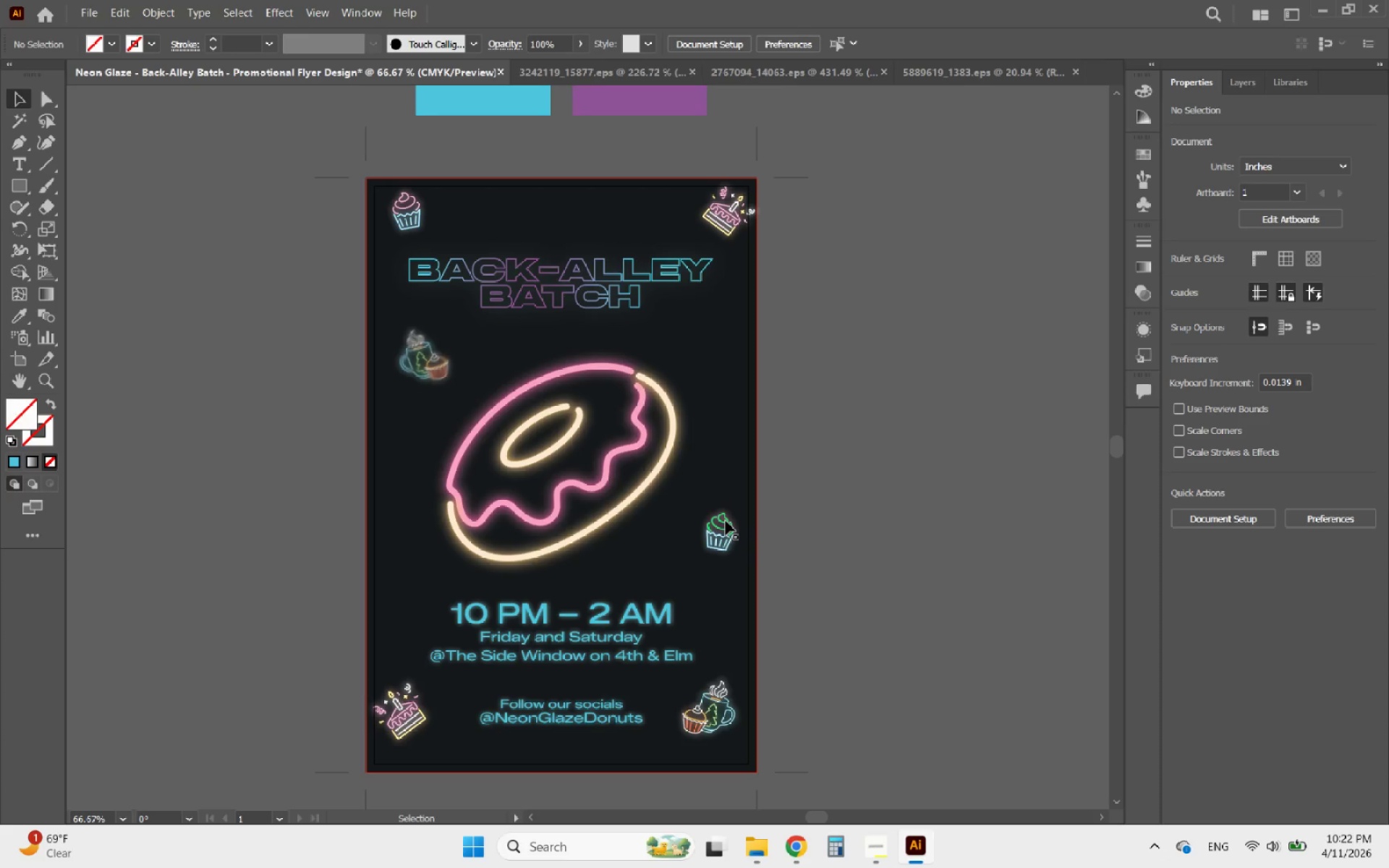 
left_click([696, 724])
 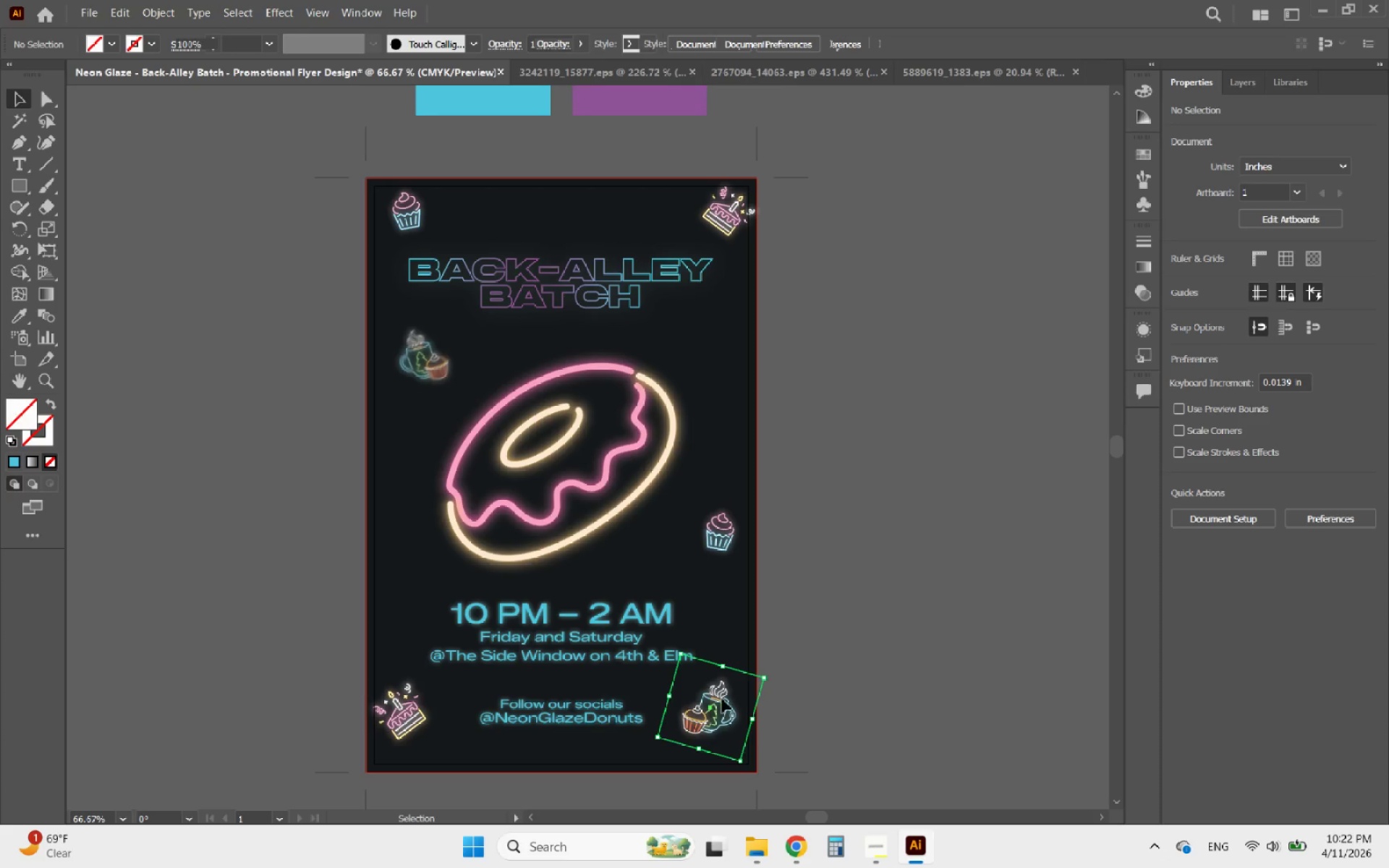 
hold_key(key=ShiftLeft, duration=8.5)
left_click_drag(start_coordinate=[724, 668], to_coordinate=[712, 673])
 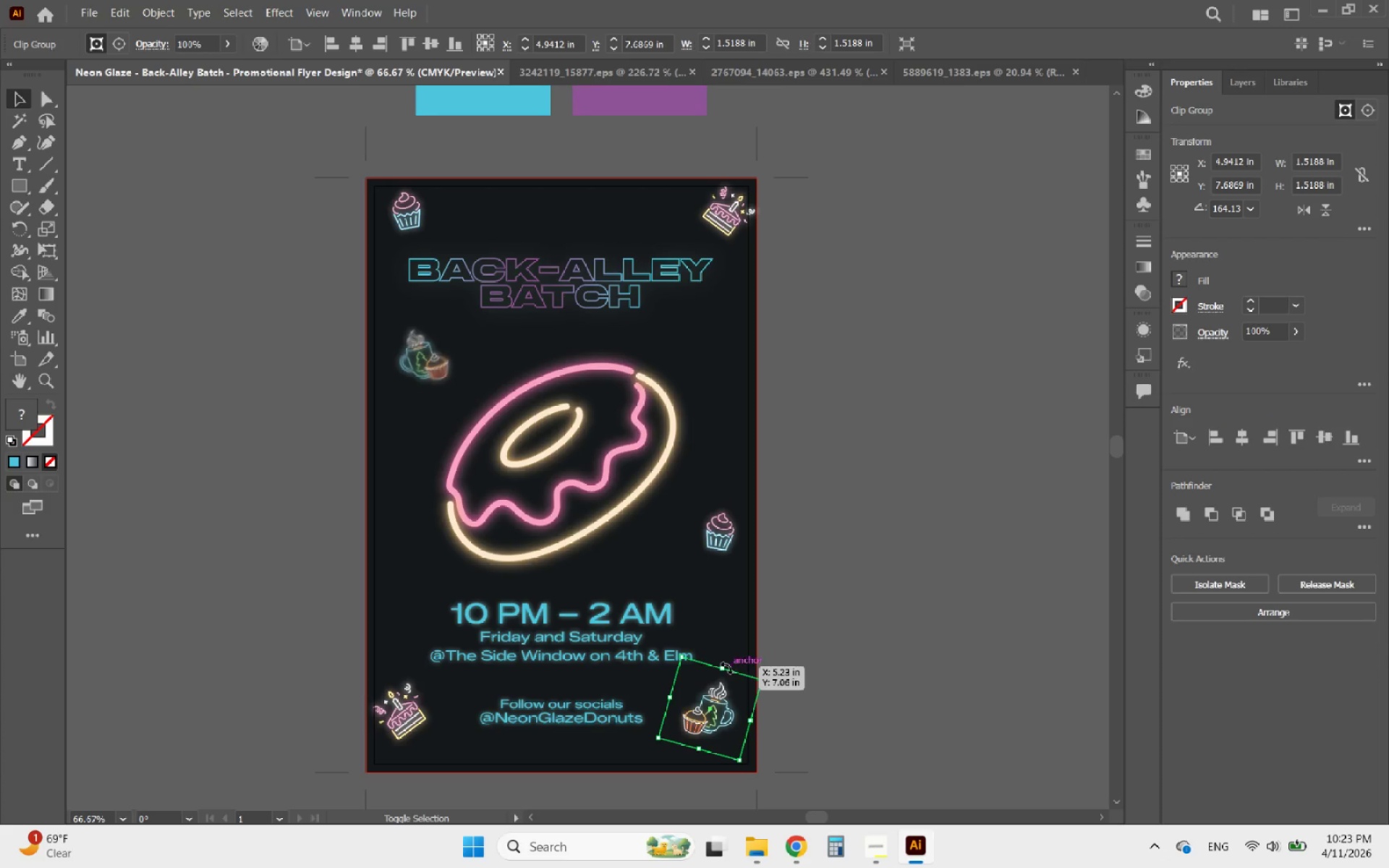 
left_click_drag(start_coordinate=[724, 669], to_coordinate=[714, 677])
 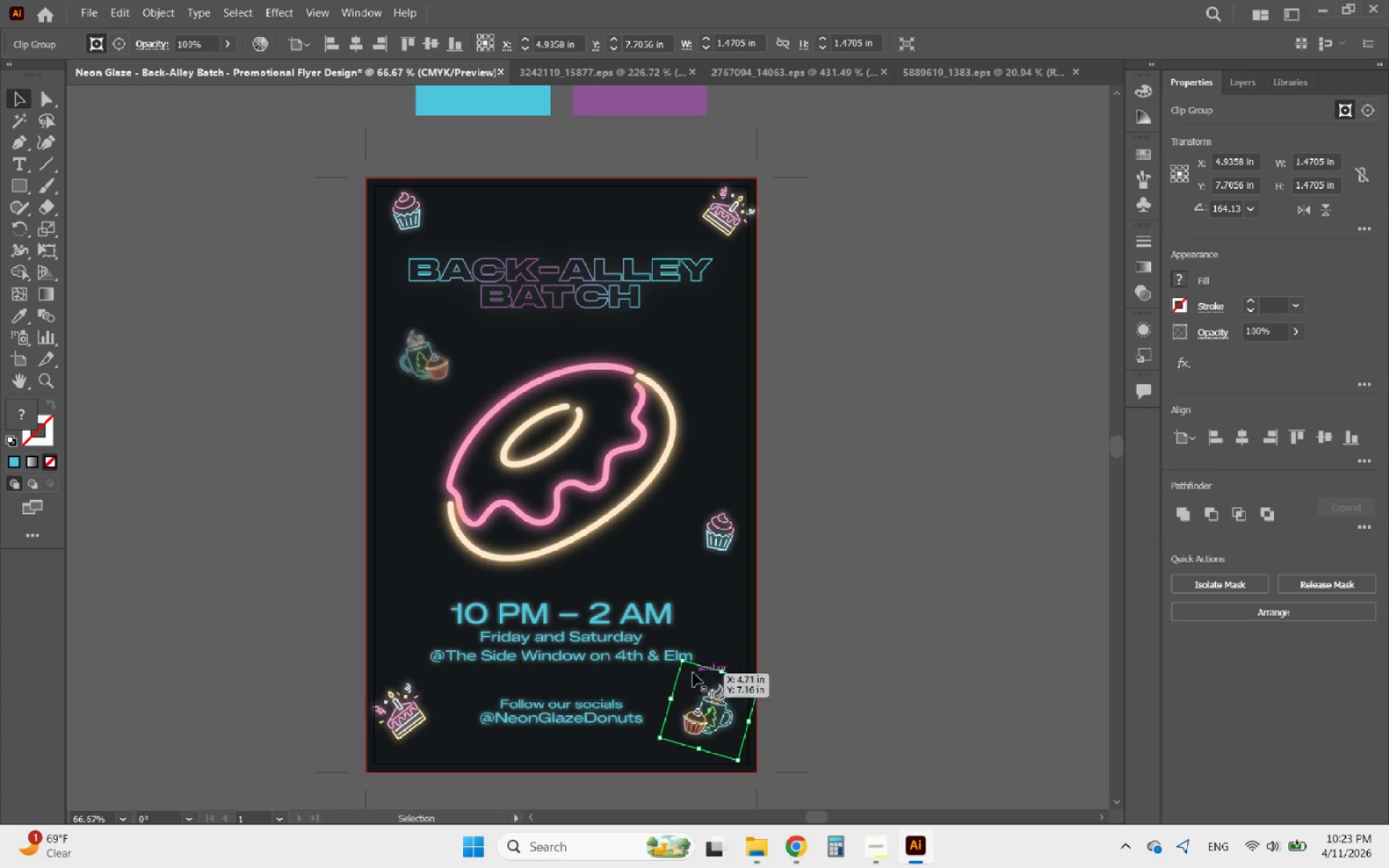 
hold_key(key=ShiftLeft, duration=1.81)
left_click_drag(start_coordinate=[686, 663], to_coordinate=[691, 670])
 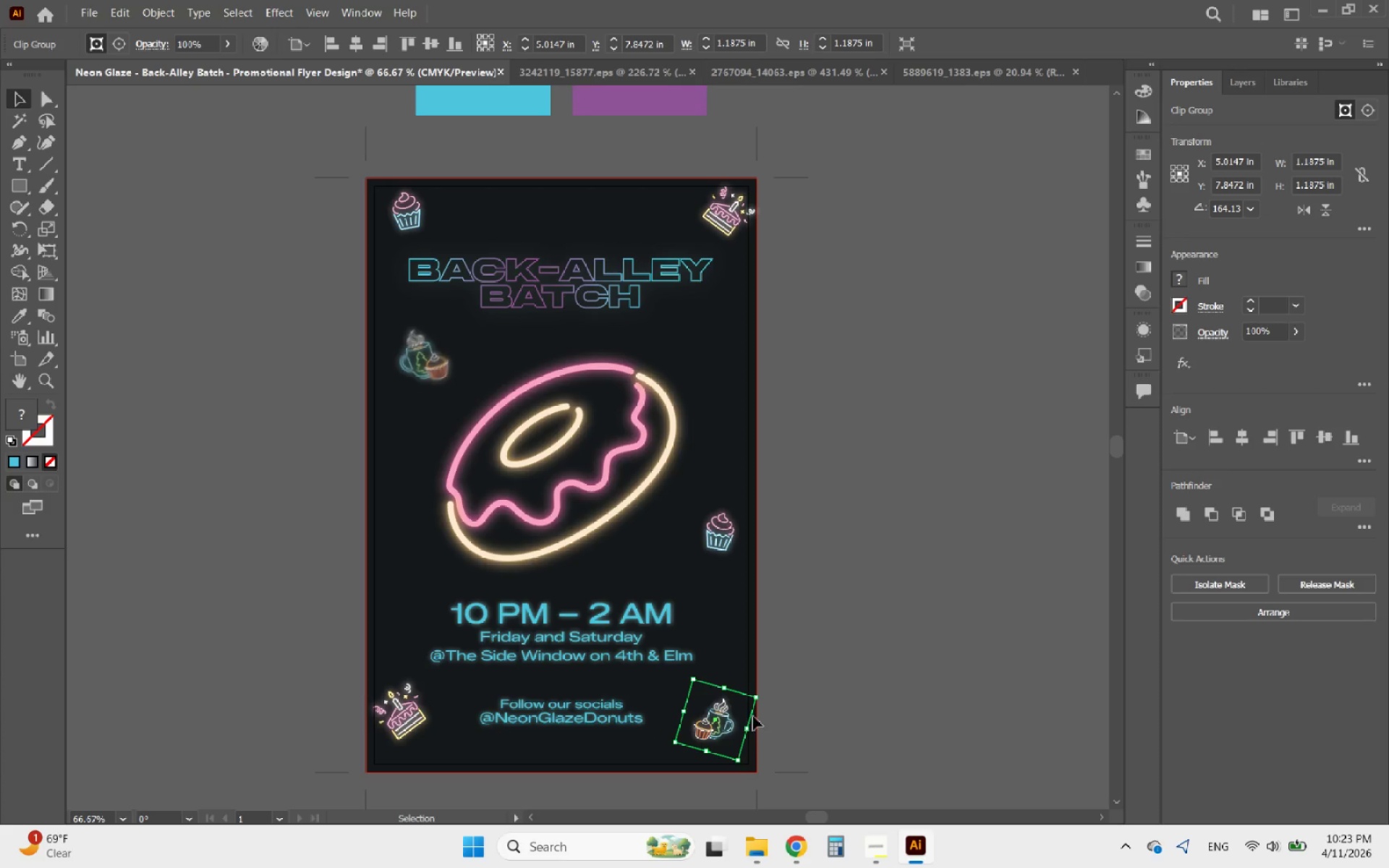 
left_click_drag(start_coordinate=[727, 720], to_coordinate=[715, 712])
 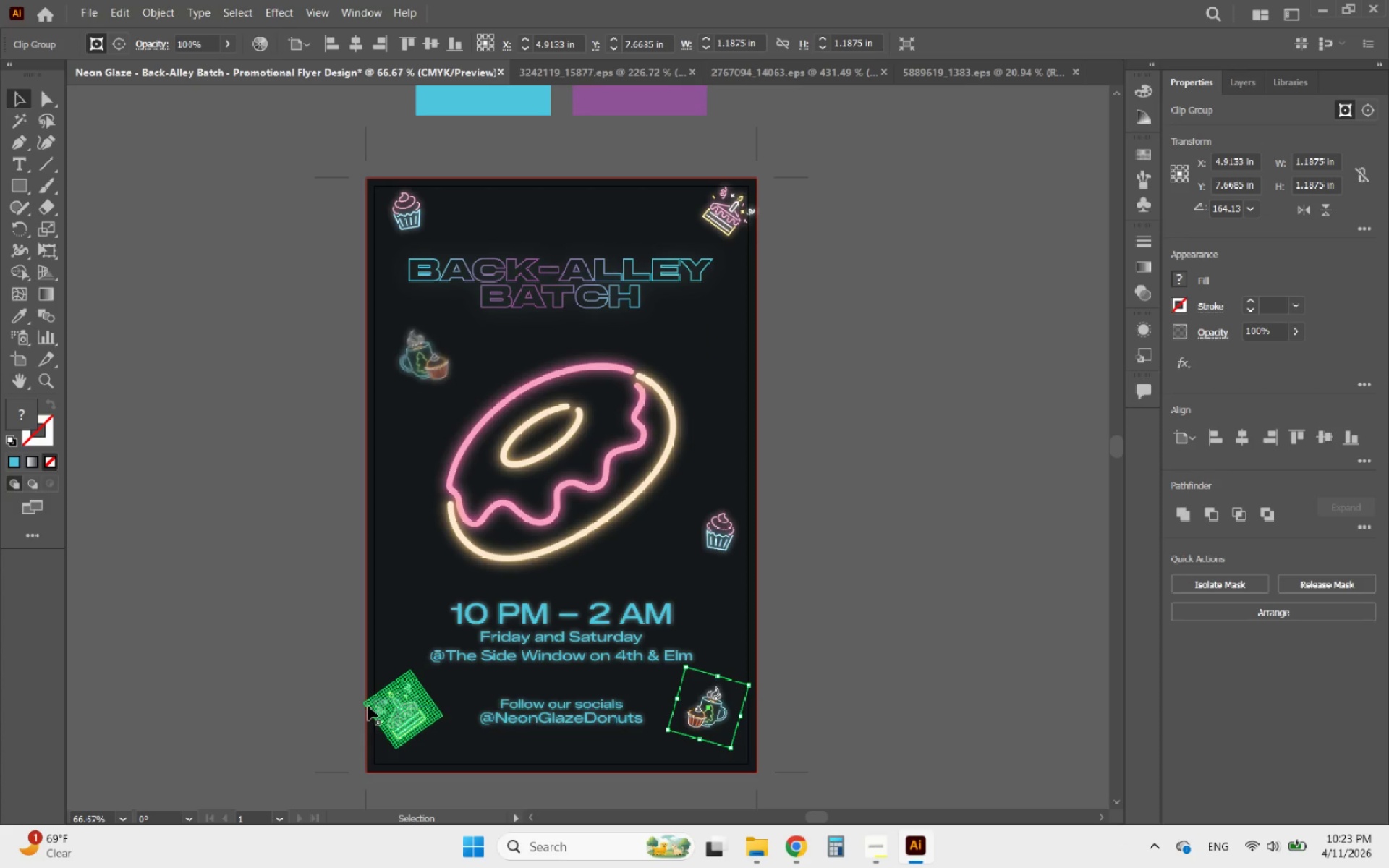 
left_click([387, 708])
 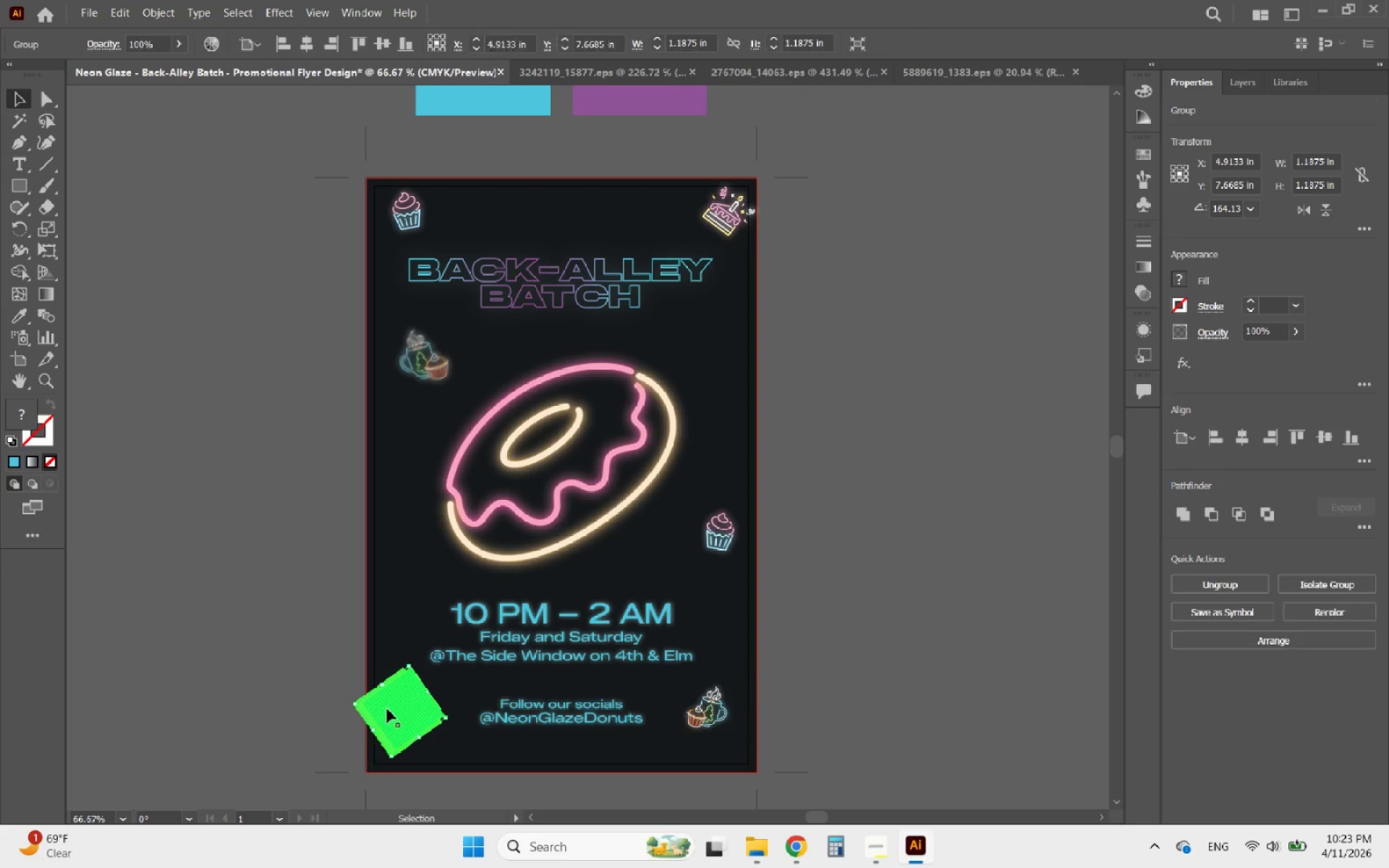 
hold_key(key=ShiftLeft, duration=3.39)
left_click_drag(start_coordinate=[354, 704], to_coordinate=[372, 705])
 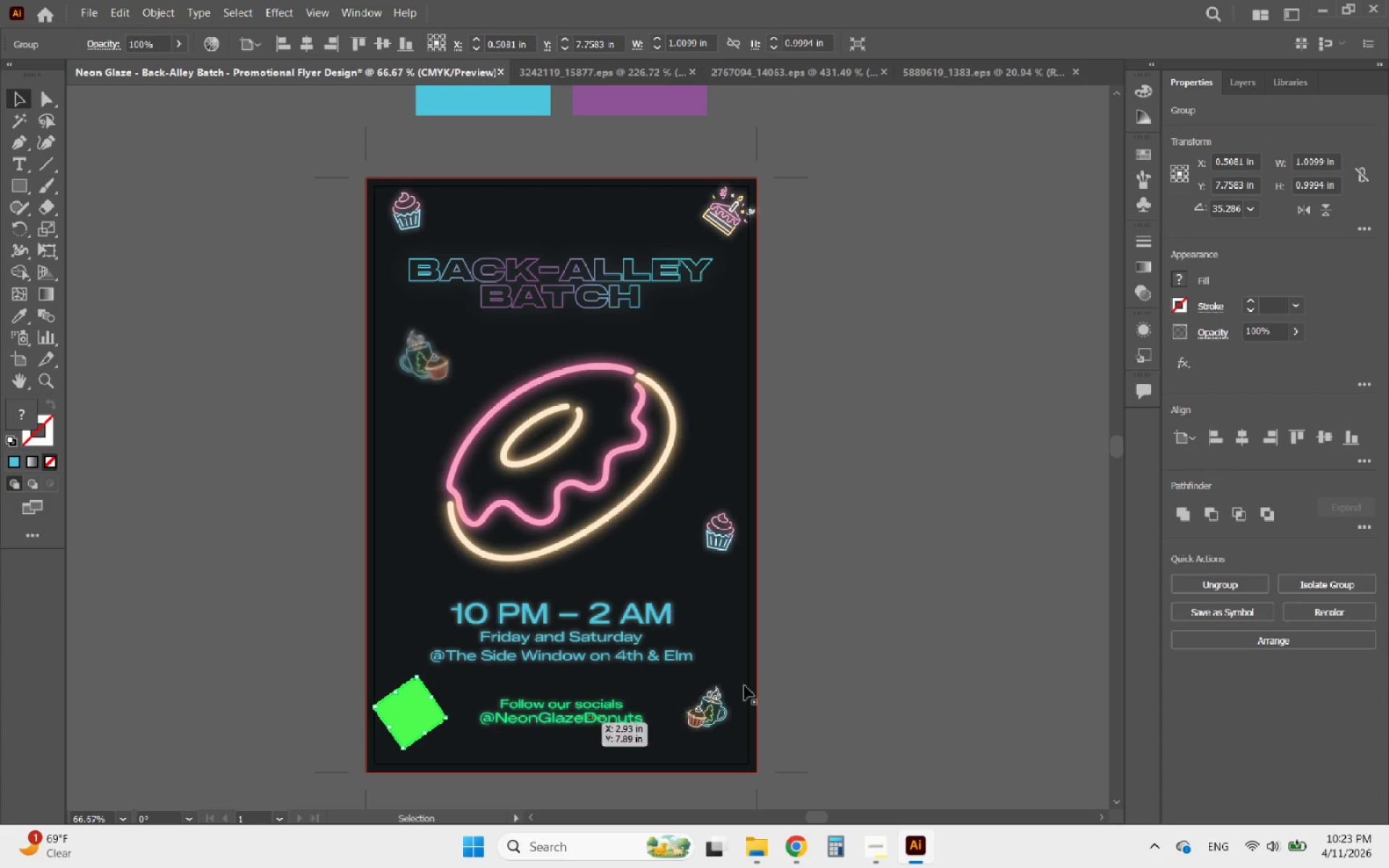 
left_click([824, 648])
 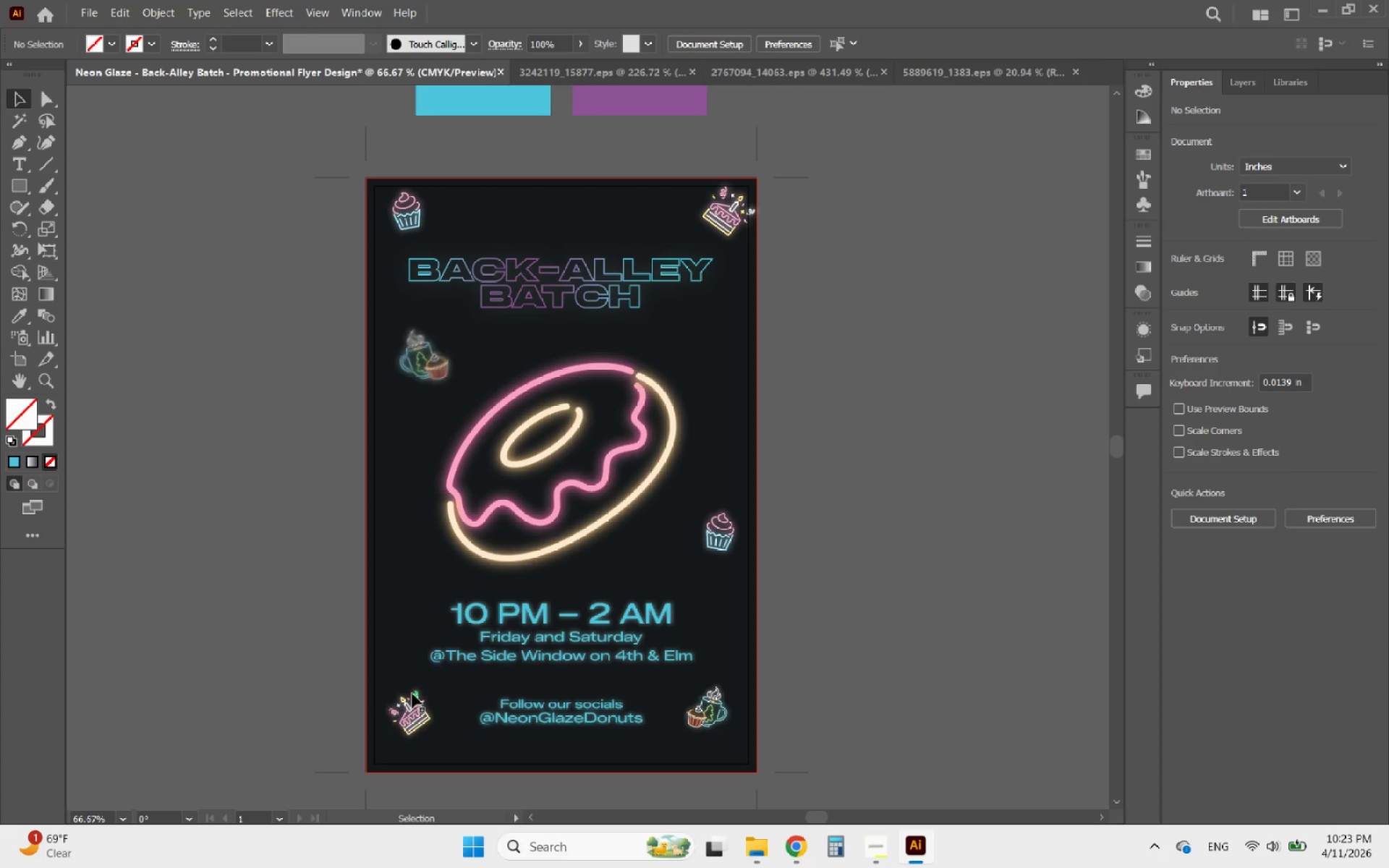 
left_click([417, 707])
 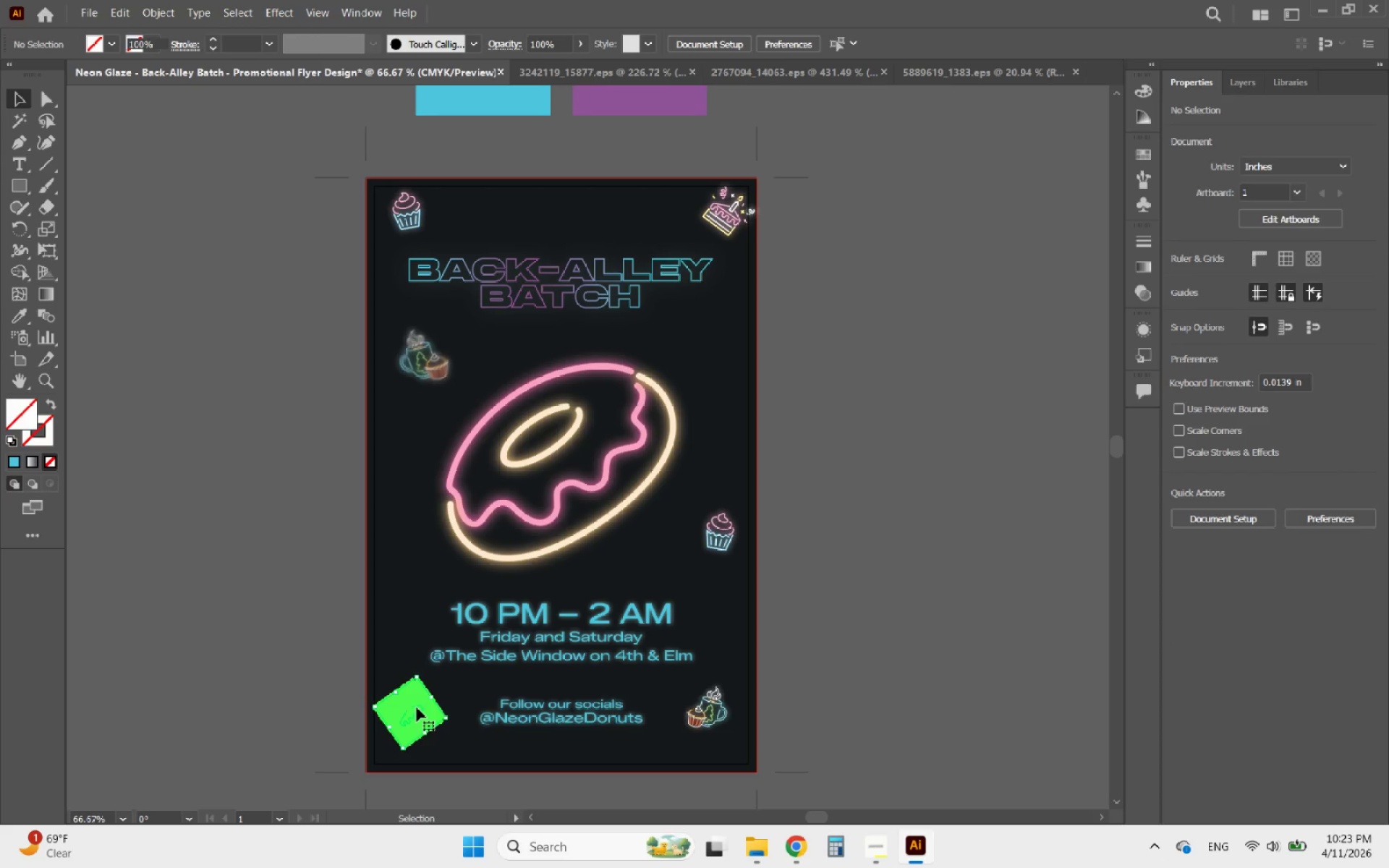 
hold_key(key=ShiftLeft, duration=5.03)
left_click([702, 719])
 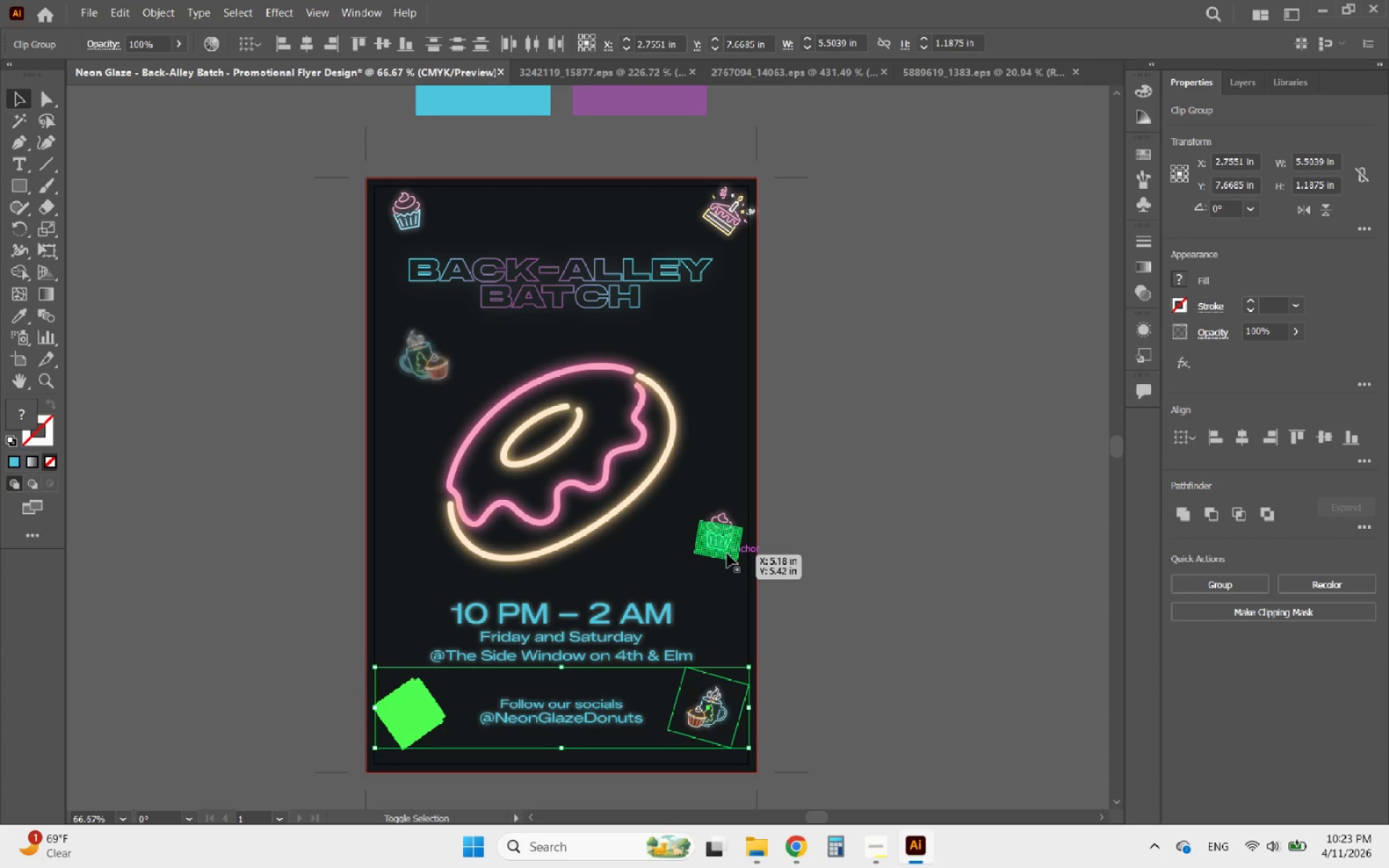 
left_click([727, 553])
 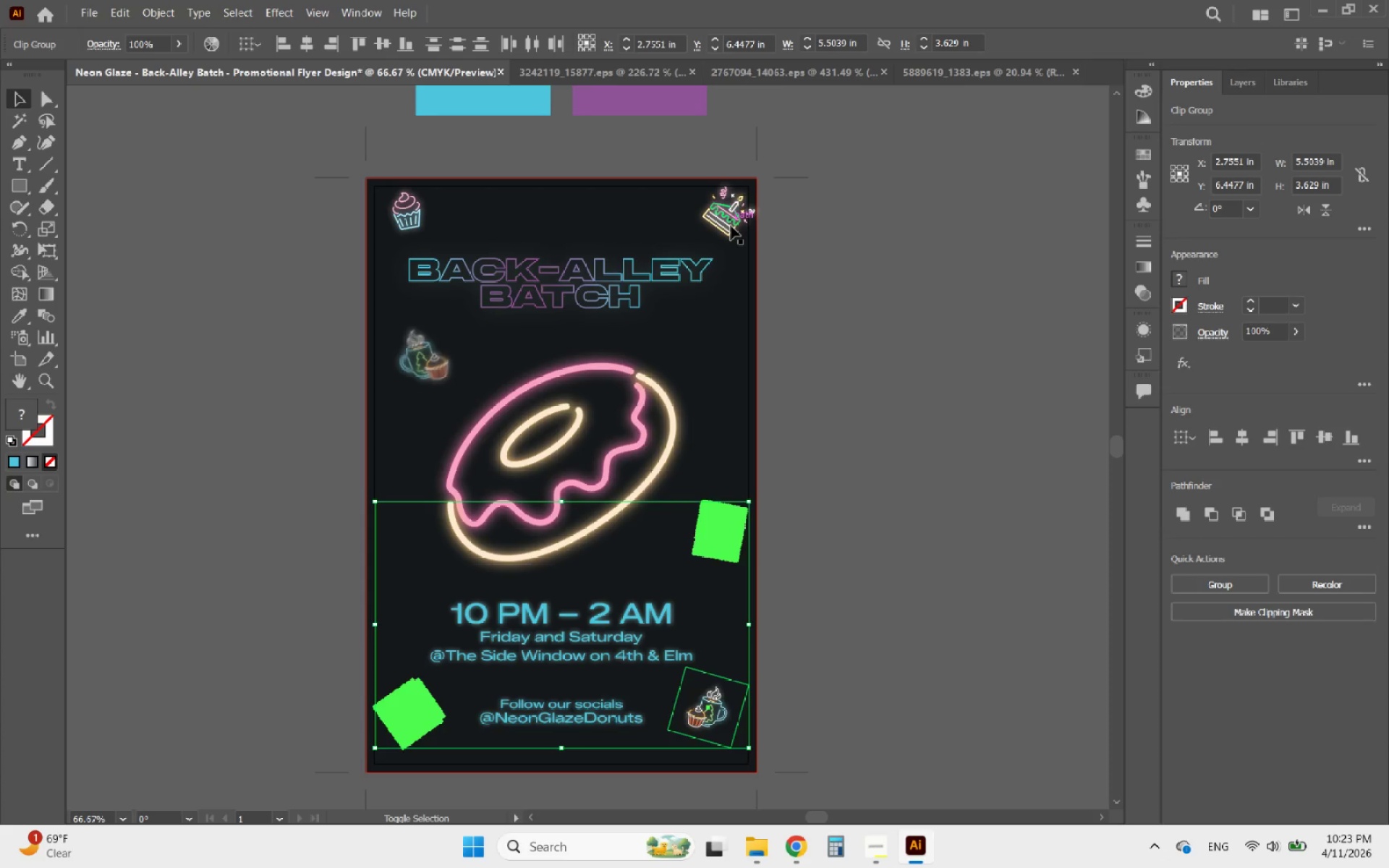 
left_click([731, 229])
 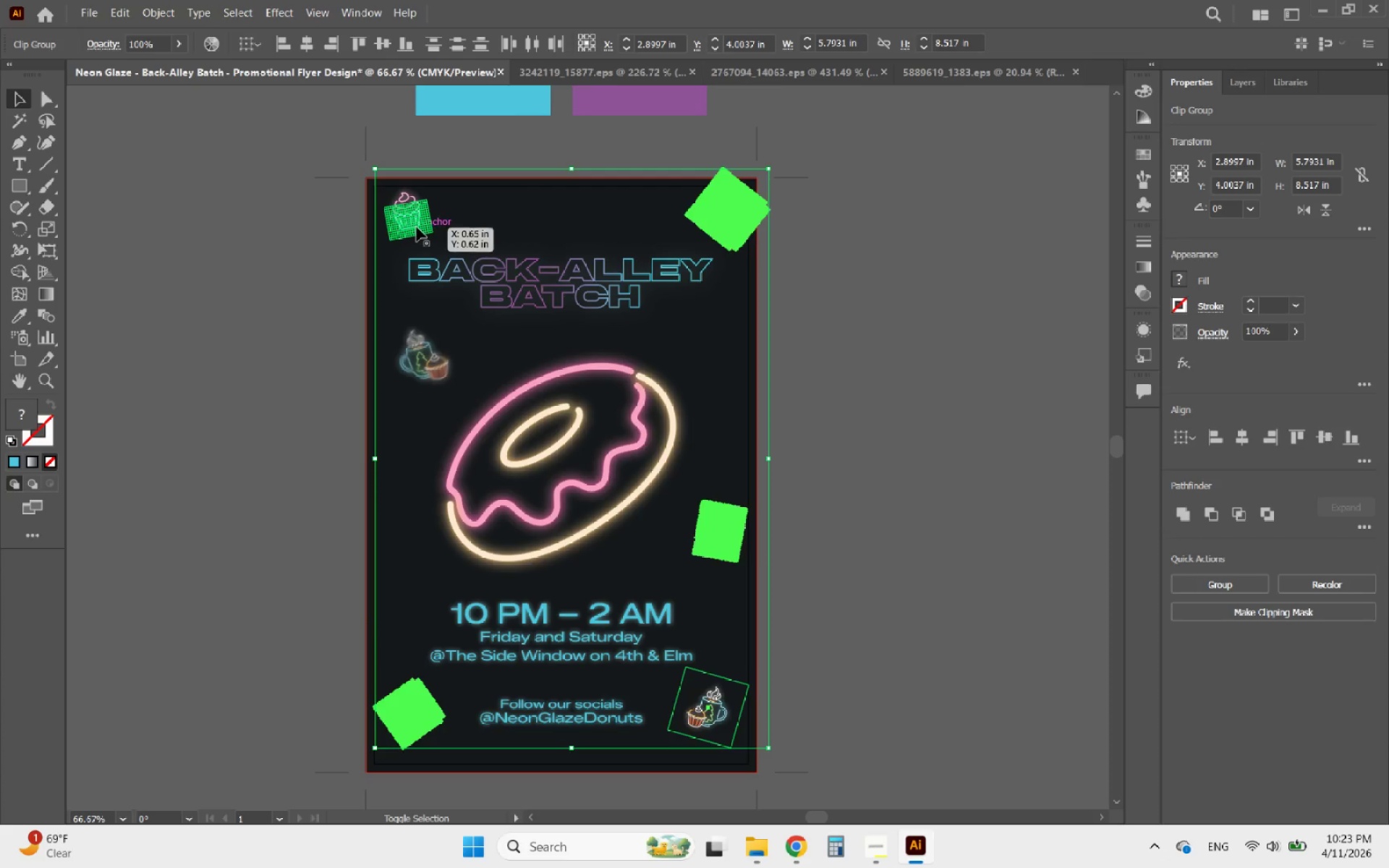 
left_click([415, 226])
 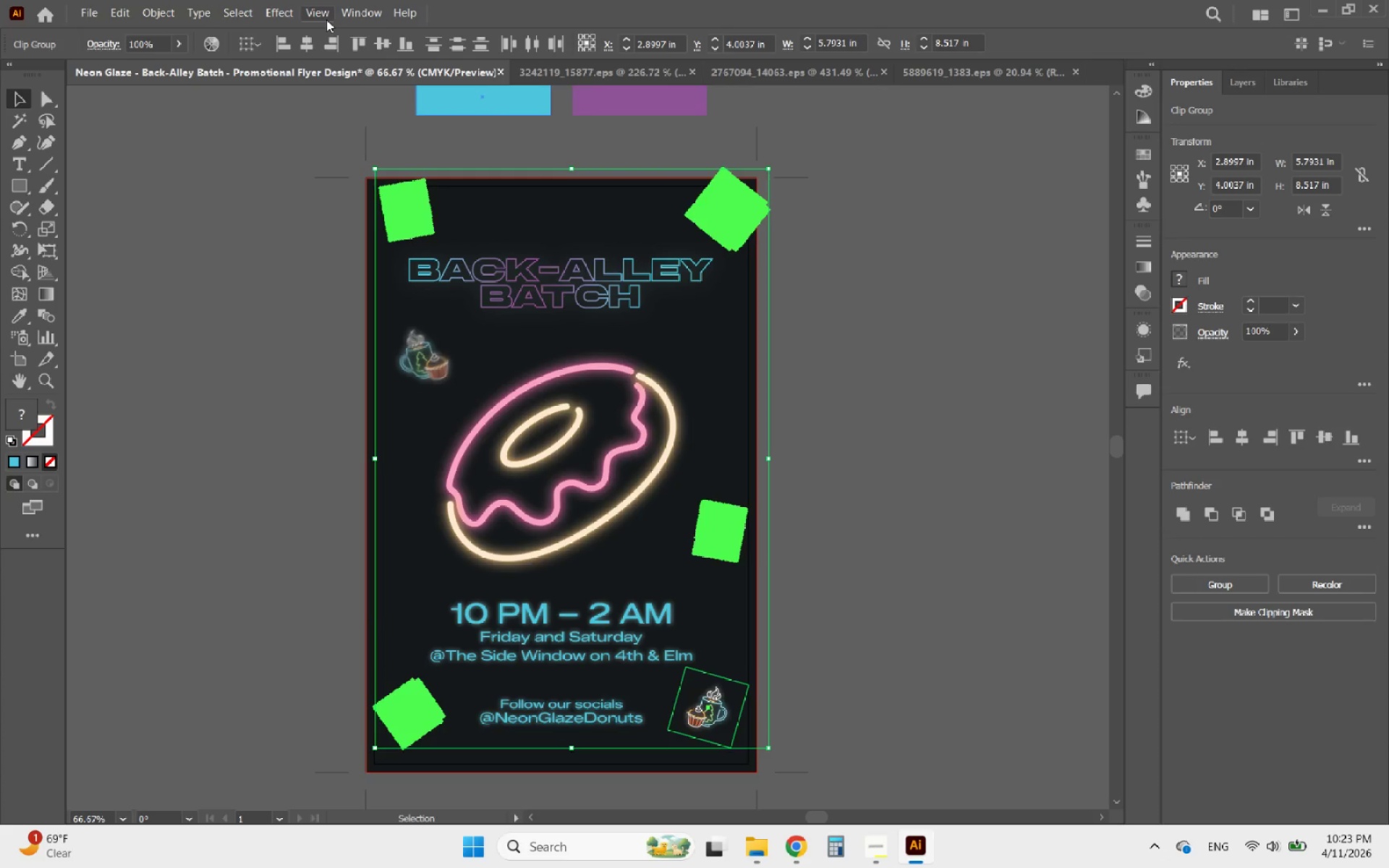 
left_click([288, 13])
 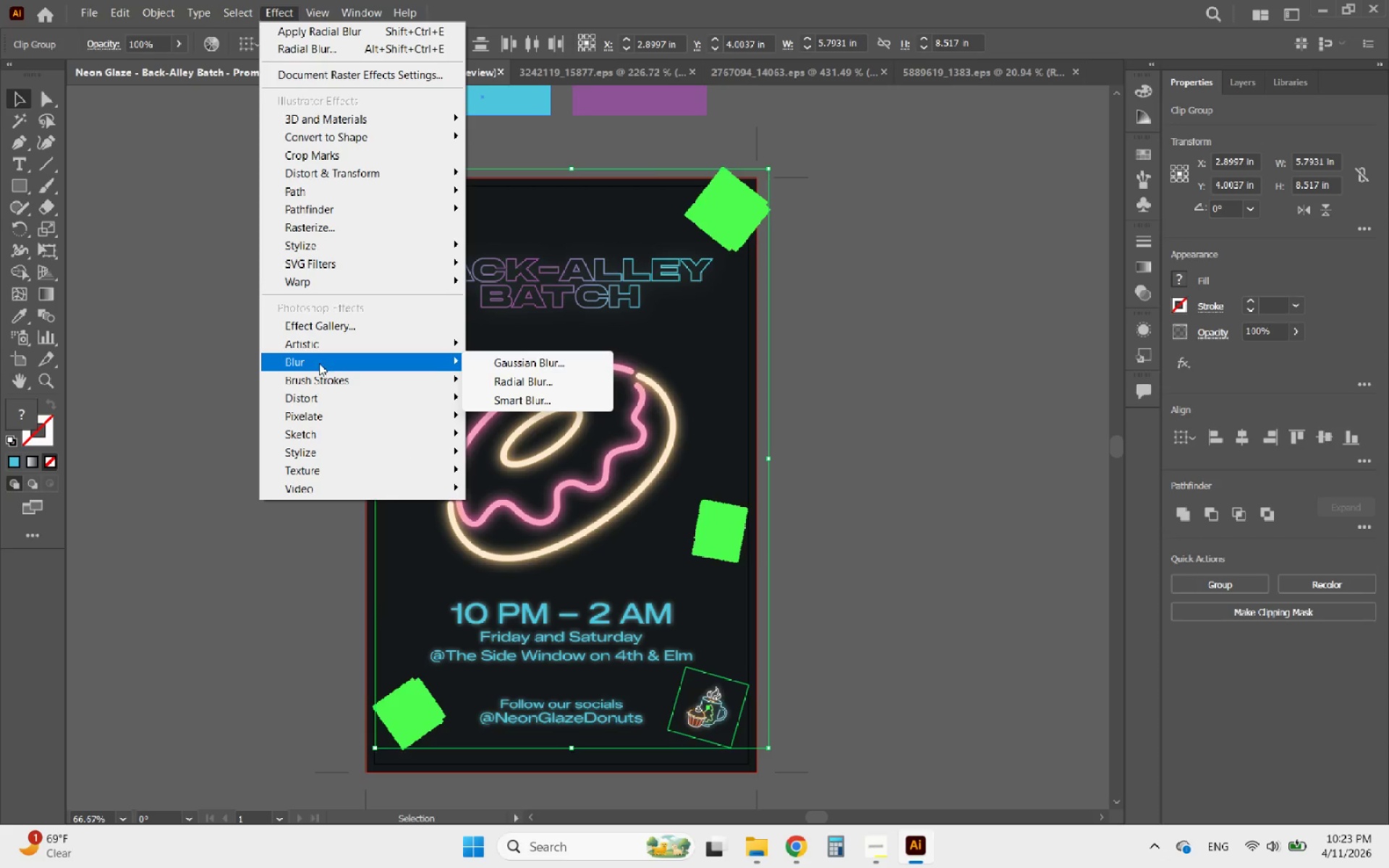 
left_click([527, 383])
 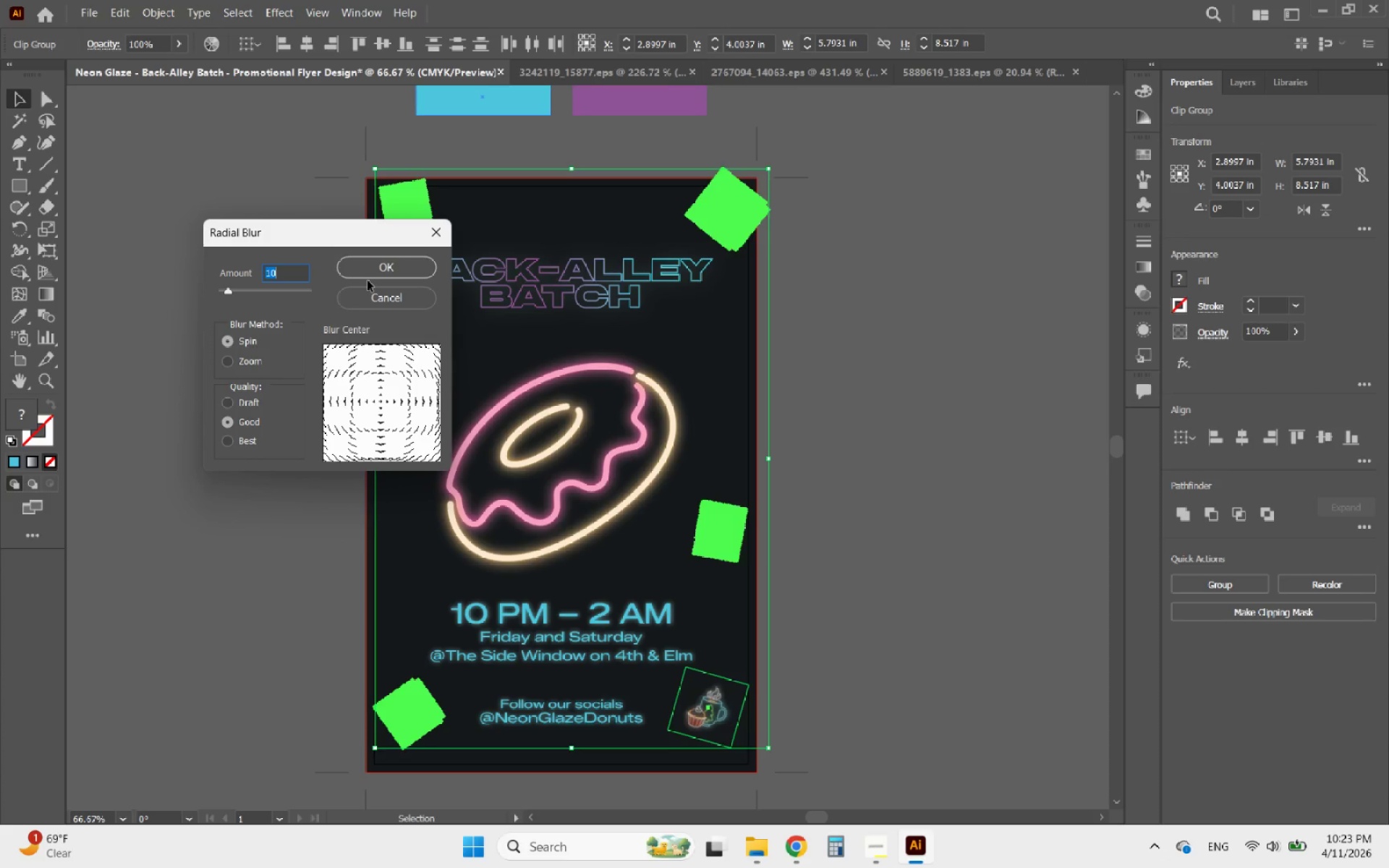 
left_click([229, 441])
 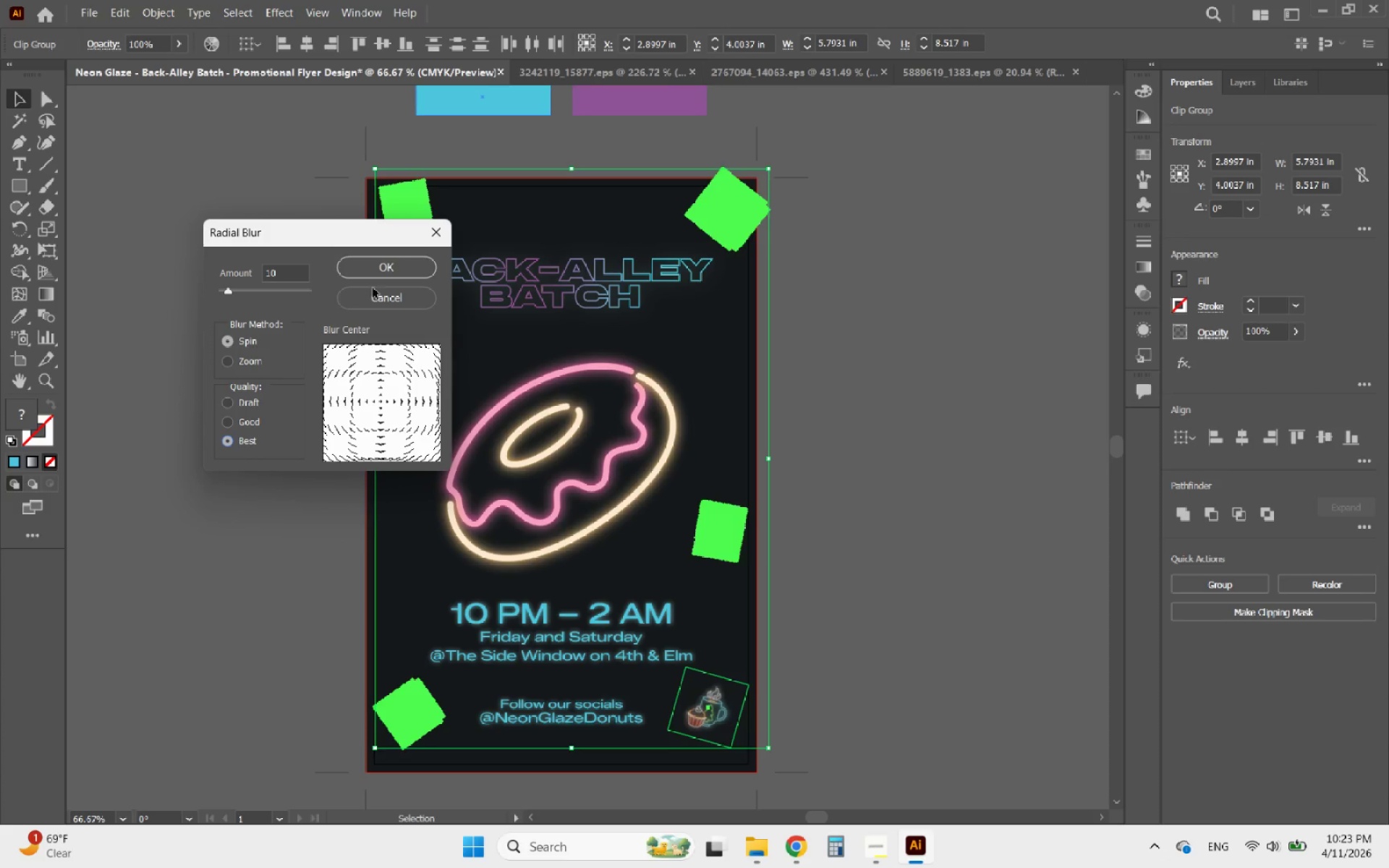 
left_click([388, 269])
 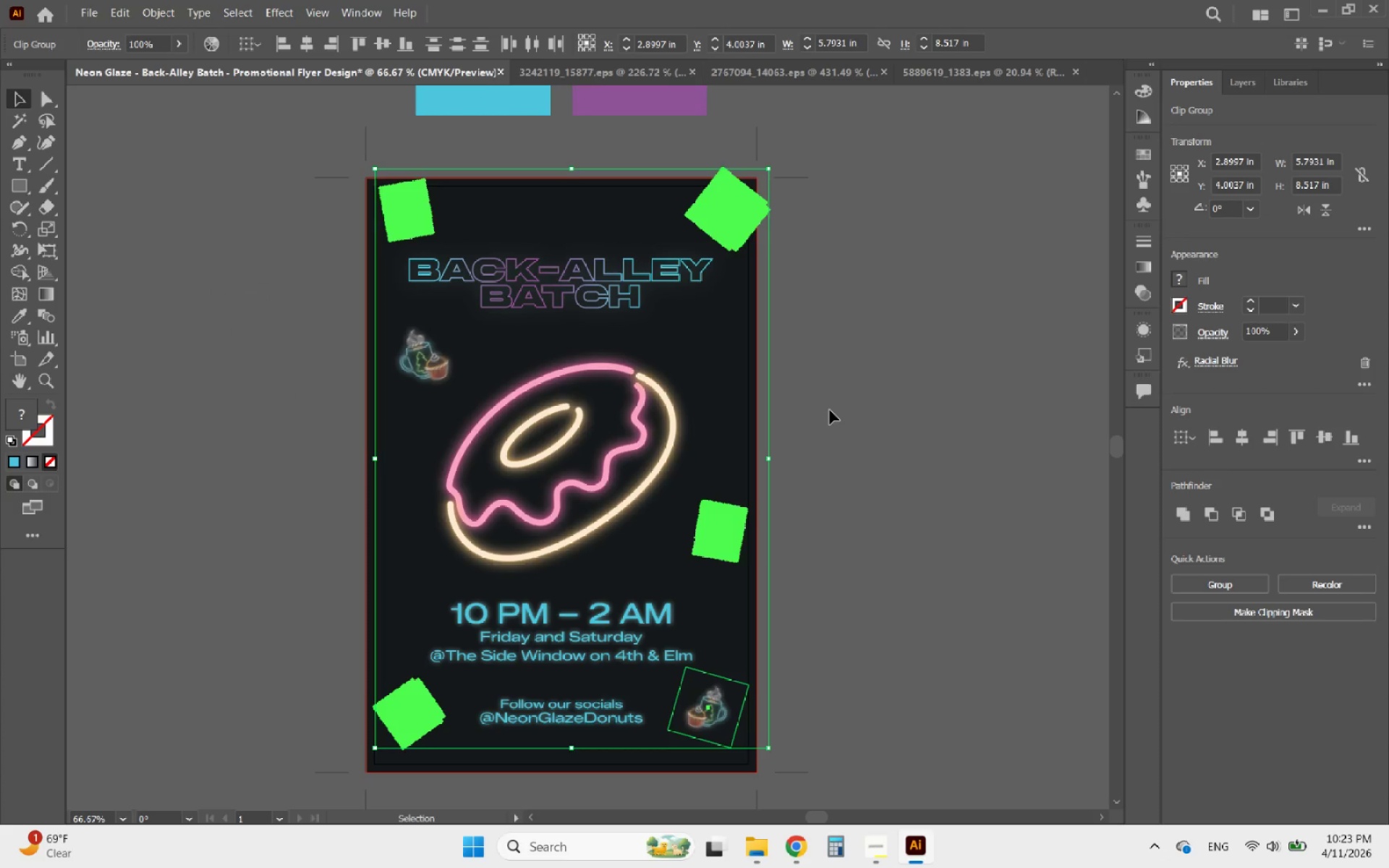 
left_click([830, 410])
 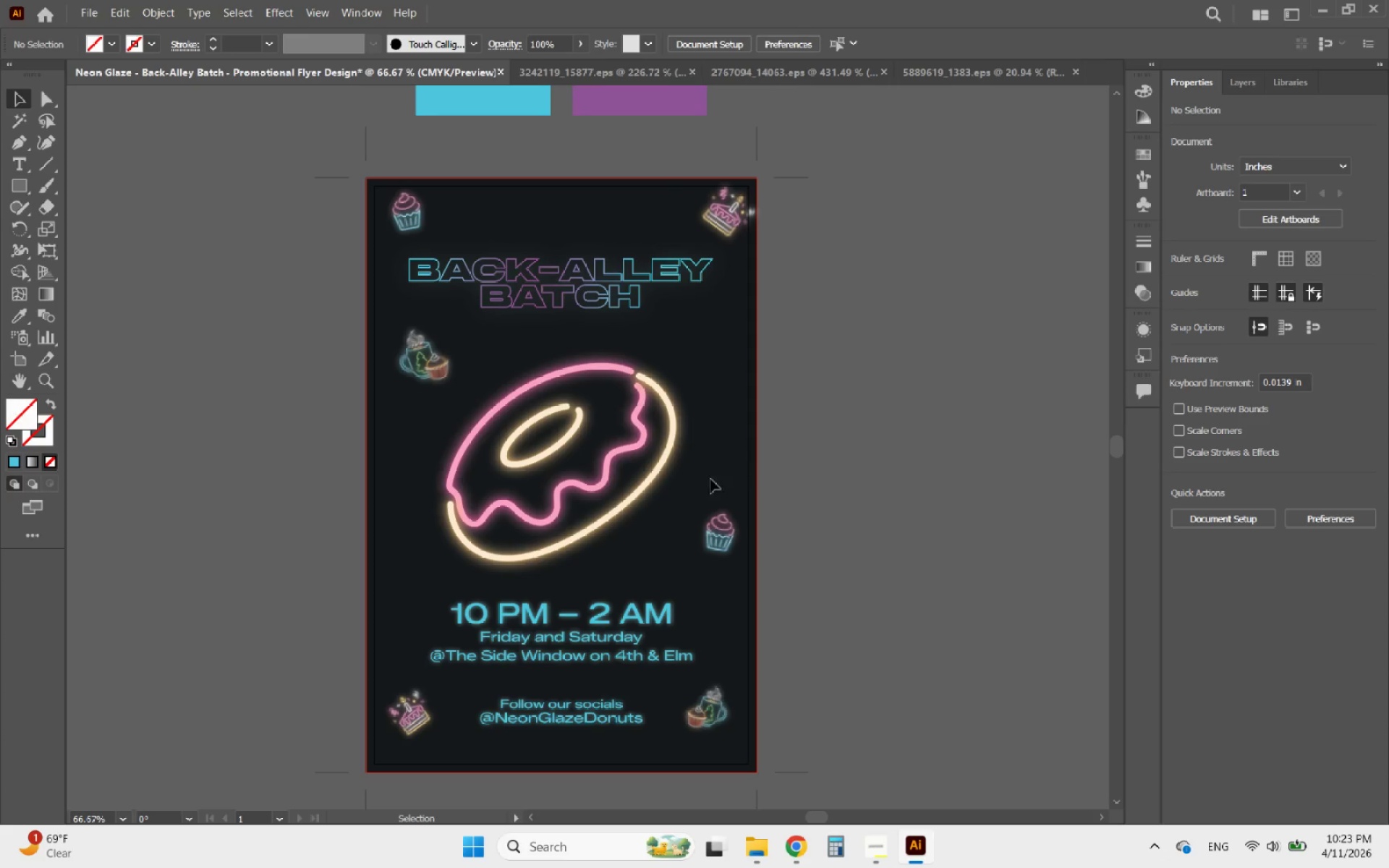 
hold_key(key=AltLeft, duration=5.8)
scroll: coordinate [711, 476], scroll_direction: up, amount: 6.0
 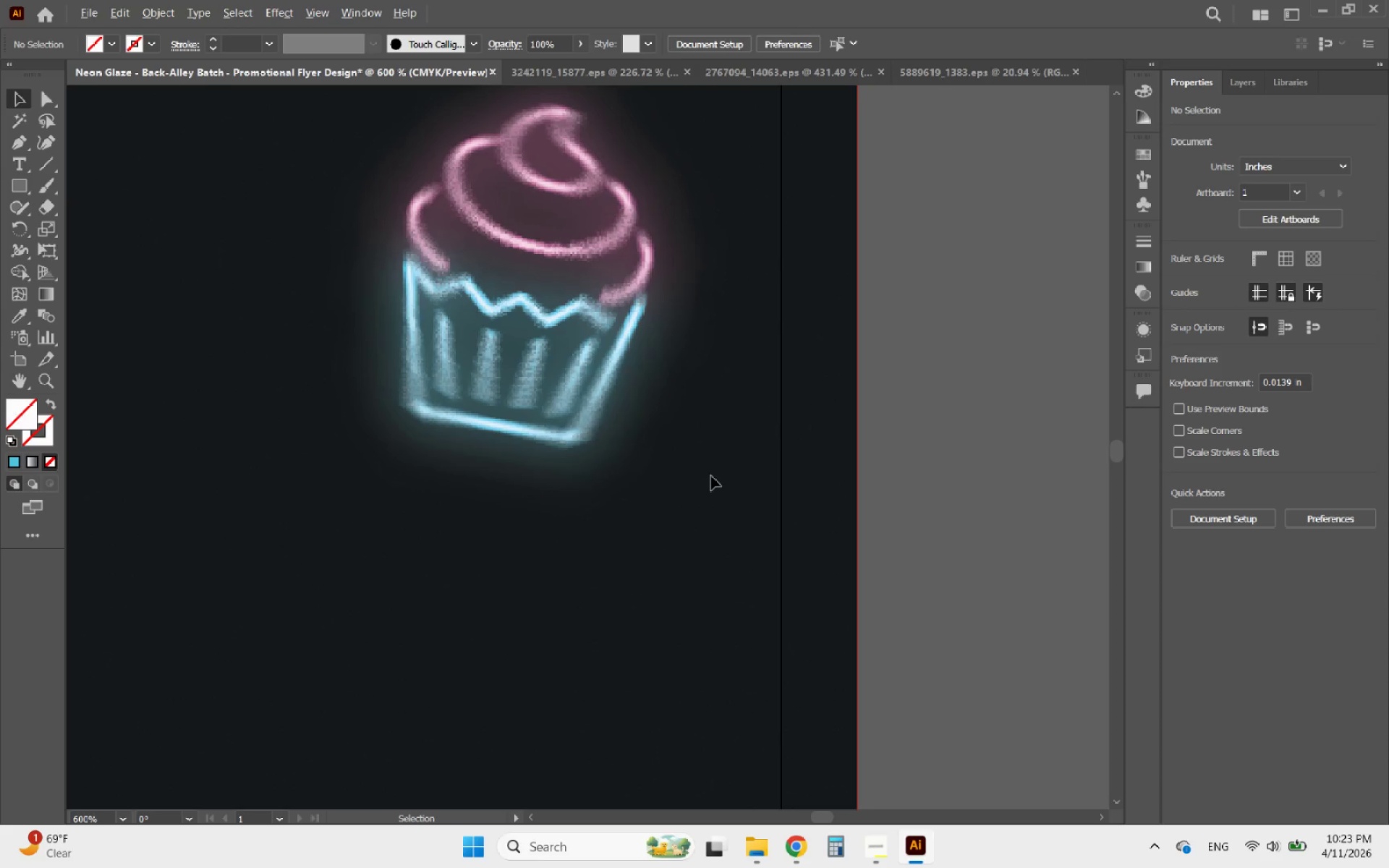 
scroll: coordinate [711, 476], scroll_direction: down, amount: 5.0
 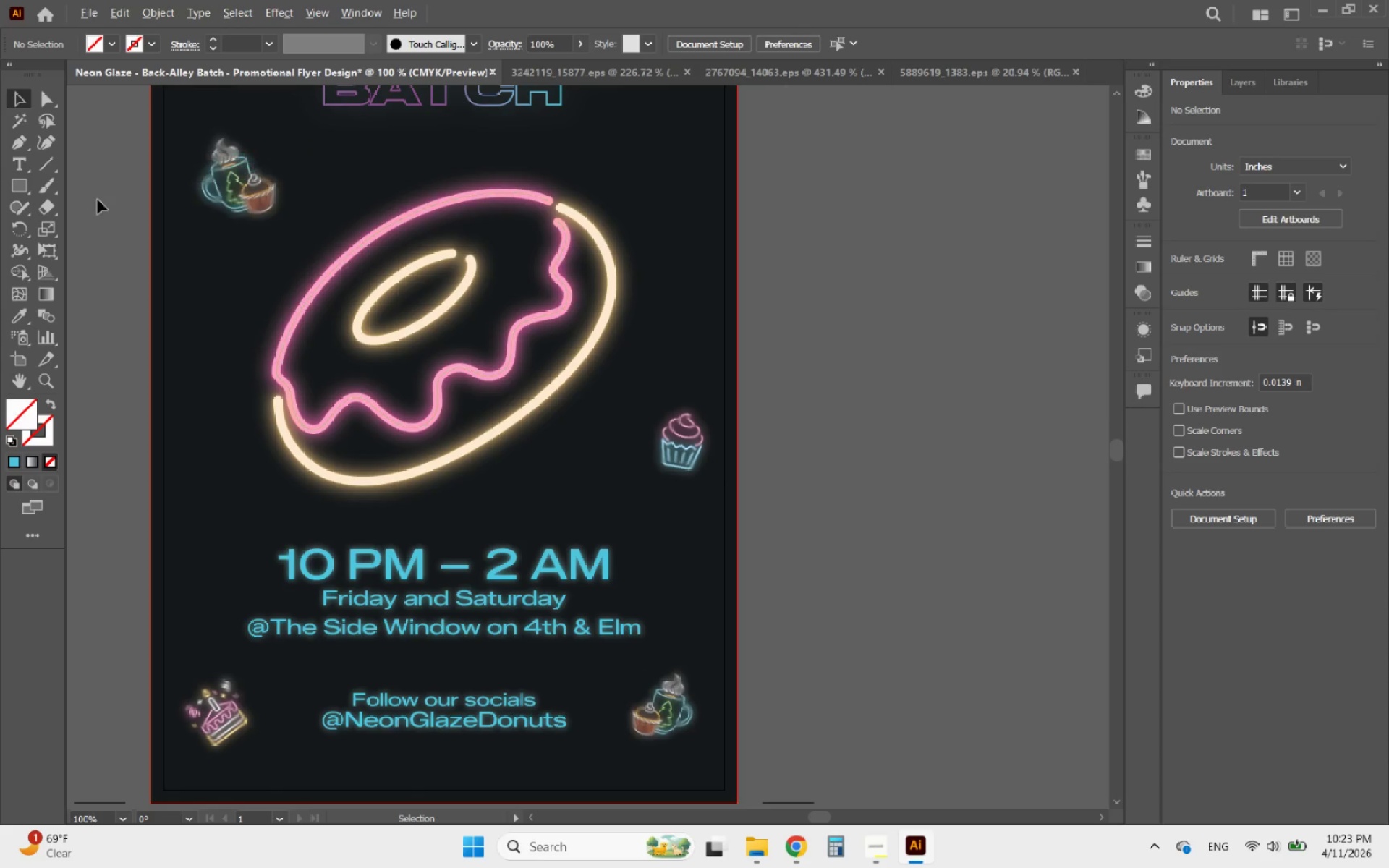 
scroll: coordinate [602, 230], scroll_direction: up, amount: 6.0
 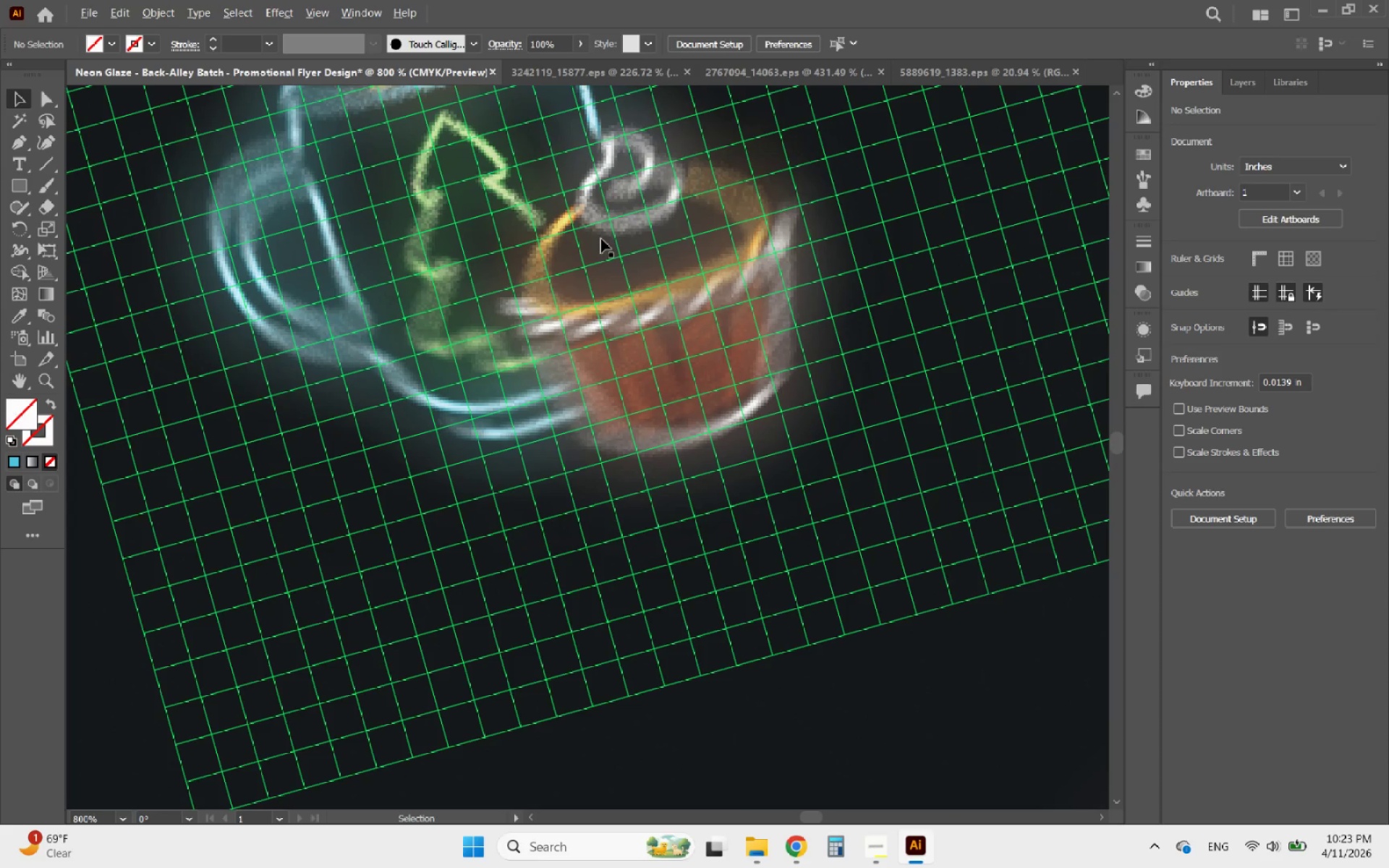 
left_click([601, 239])
 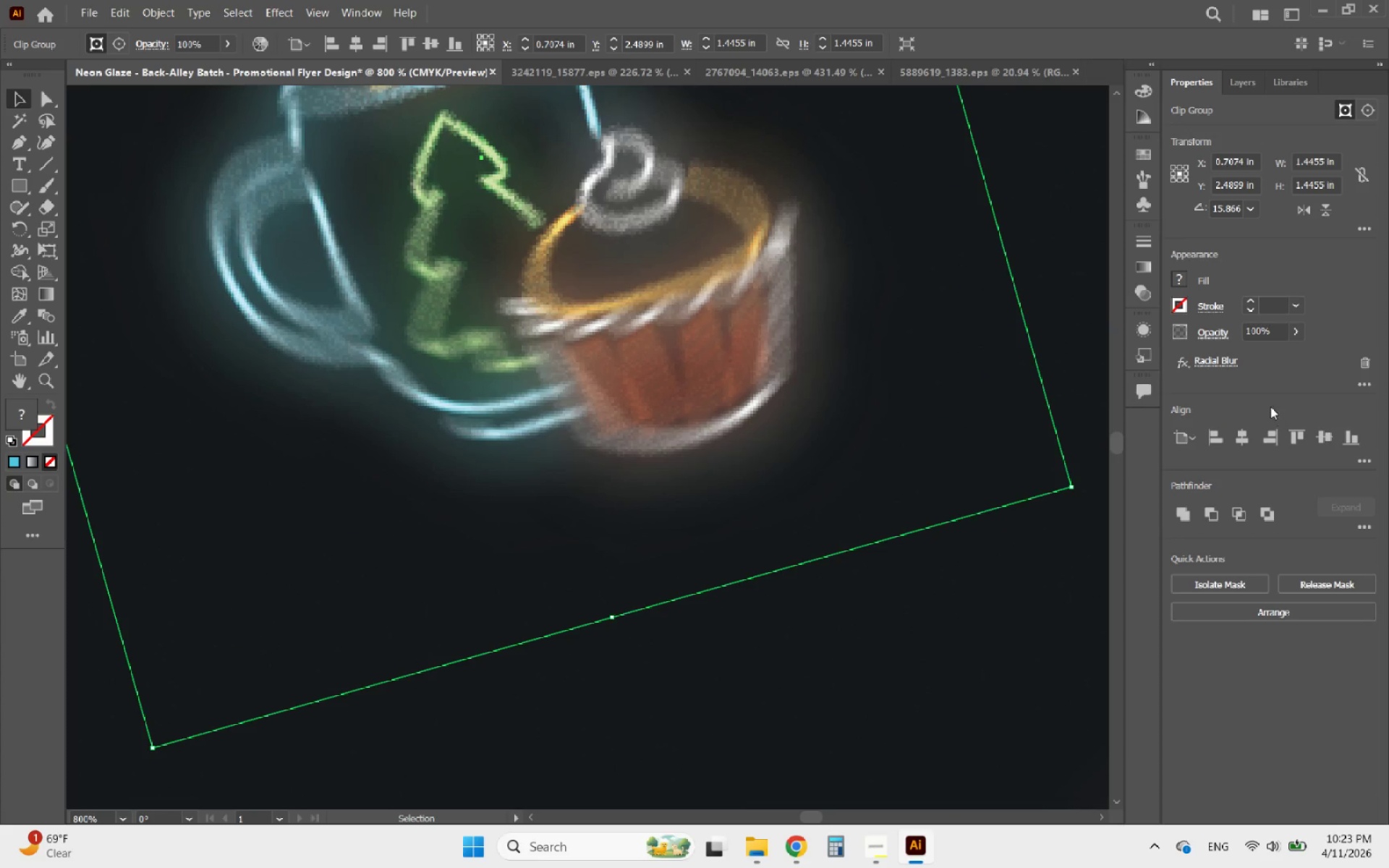 
left_click([1217, 362])
 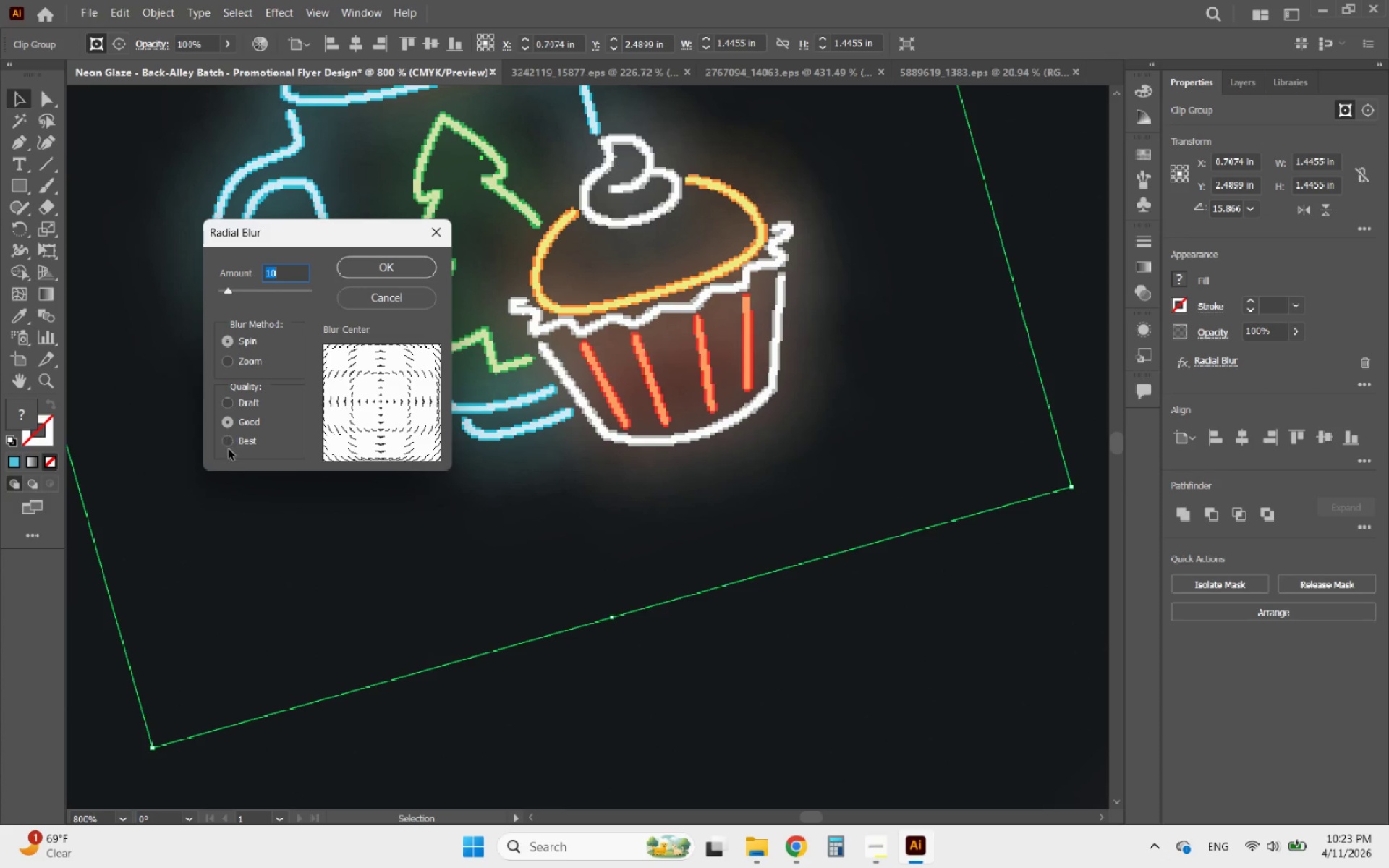 
left_click([226, 438])
 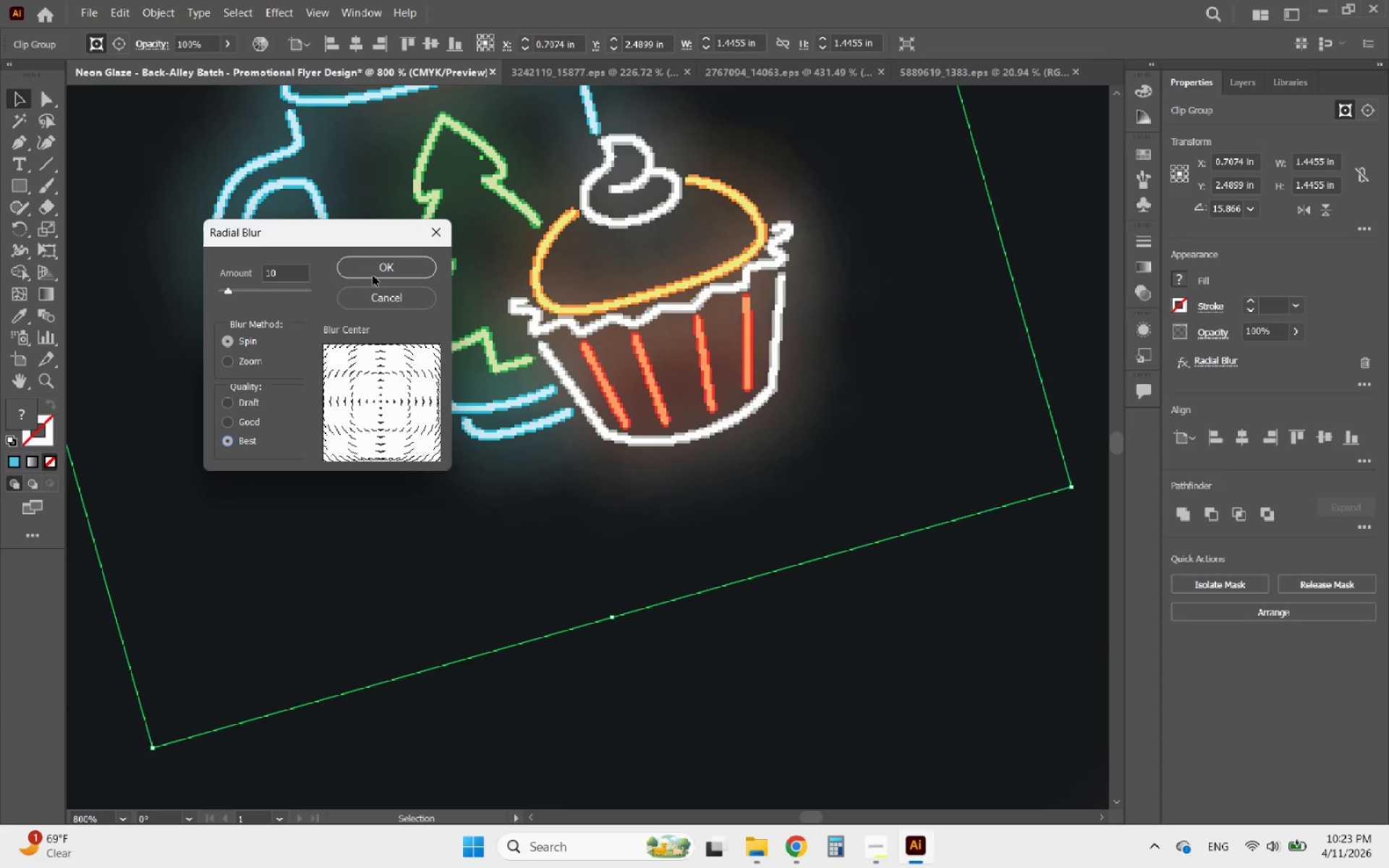 
left_click([374, 273])
 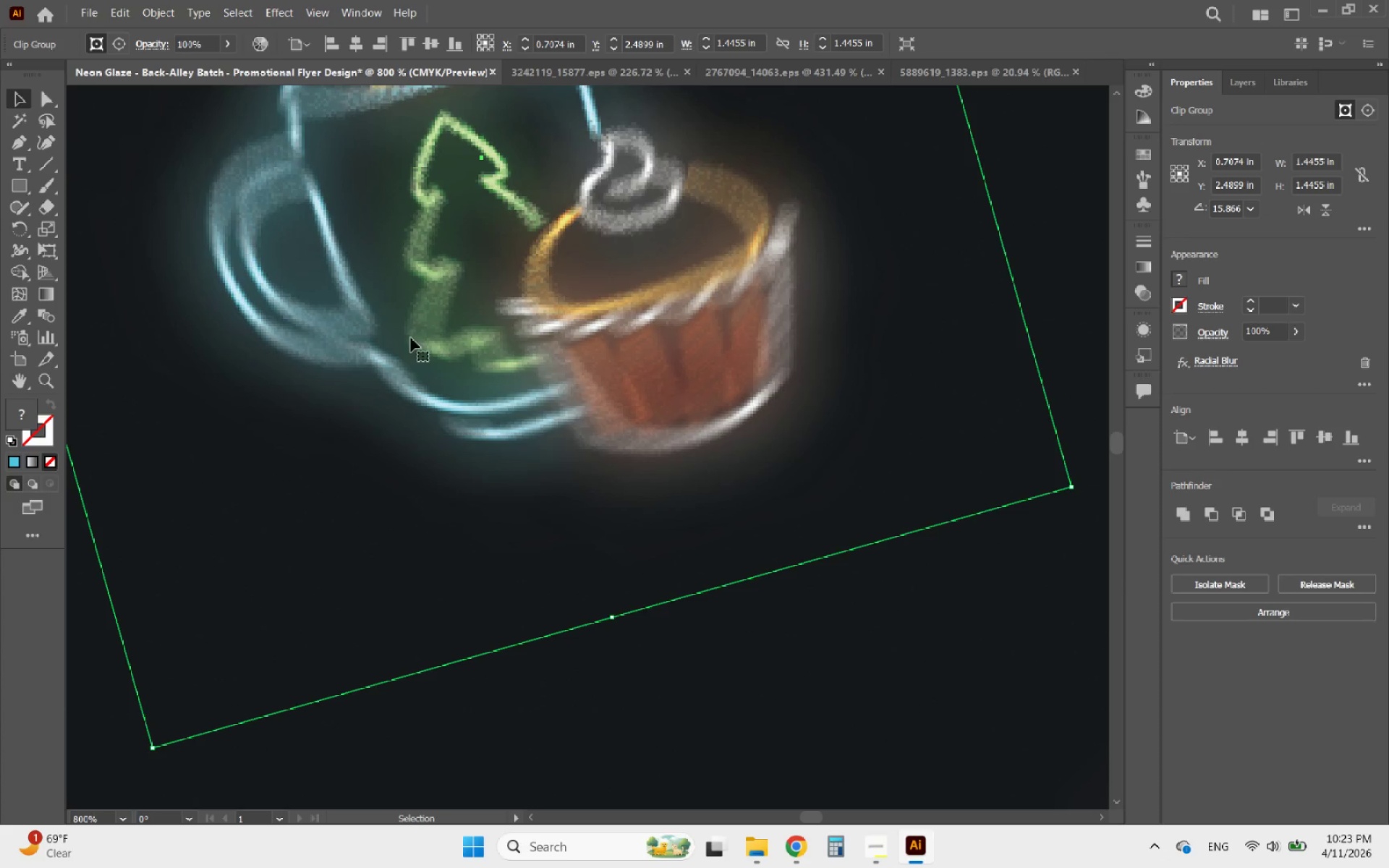 
hold_key(key=AltLeft, duration=1.0)
scroll: coordinate [412, 388], scroll_direction: down, amount: 9.0
 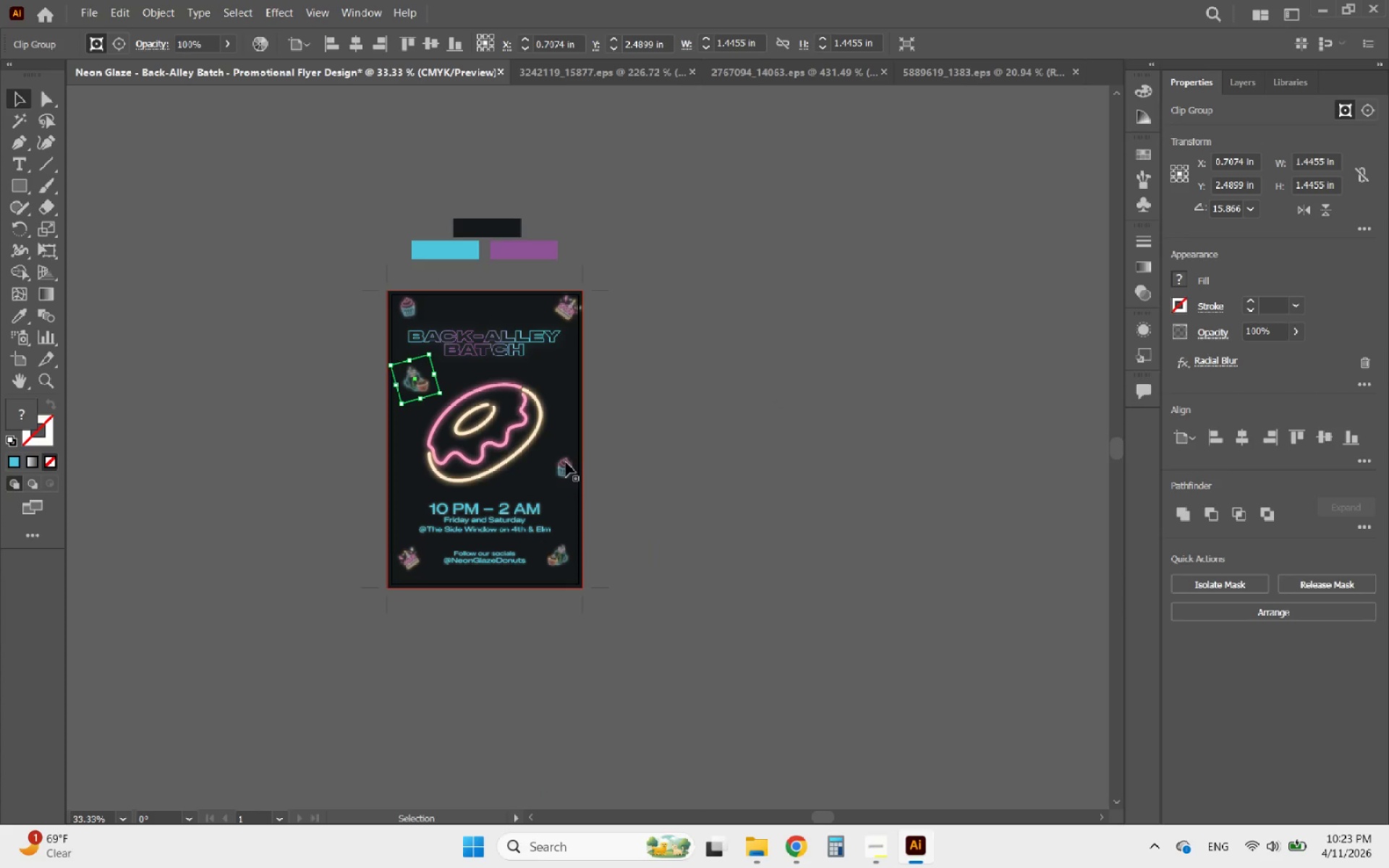 
left_click([631, 486])
 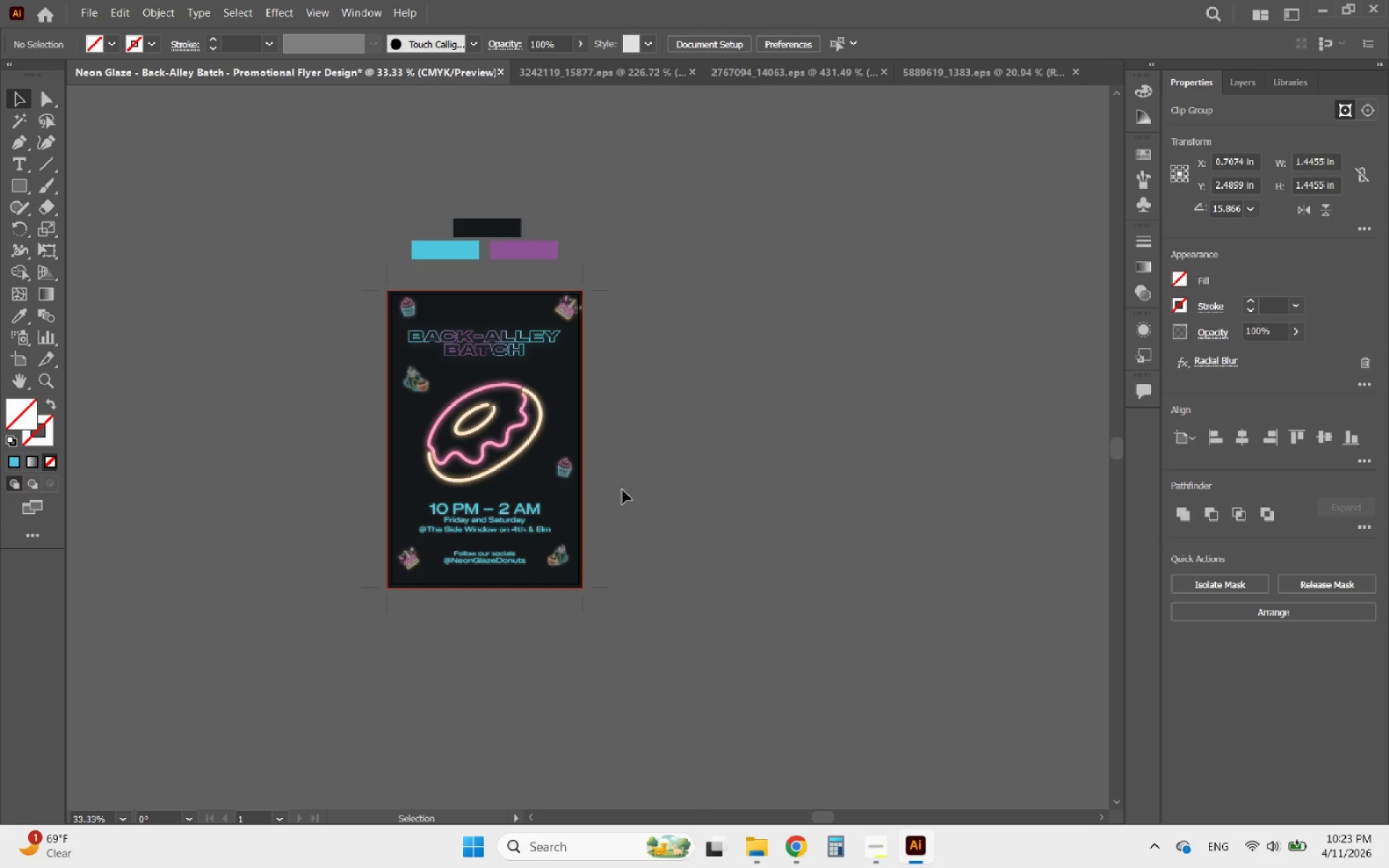 
hold_key(key=AltLeft, duration=1.12)
scroll: coordinate [453, 502], scroll_direction: up, amount: 2.0
 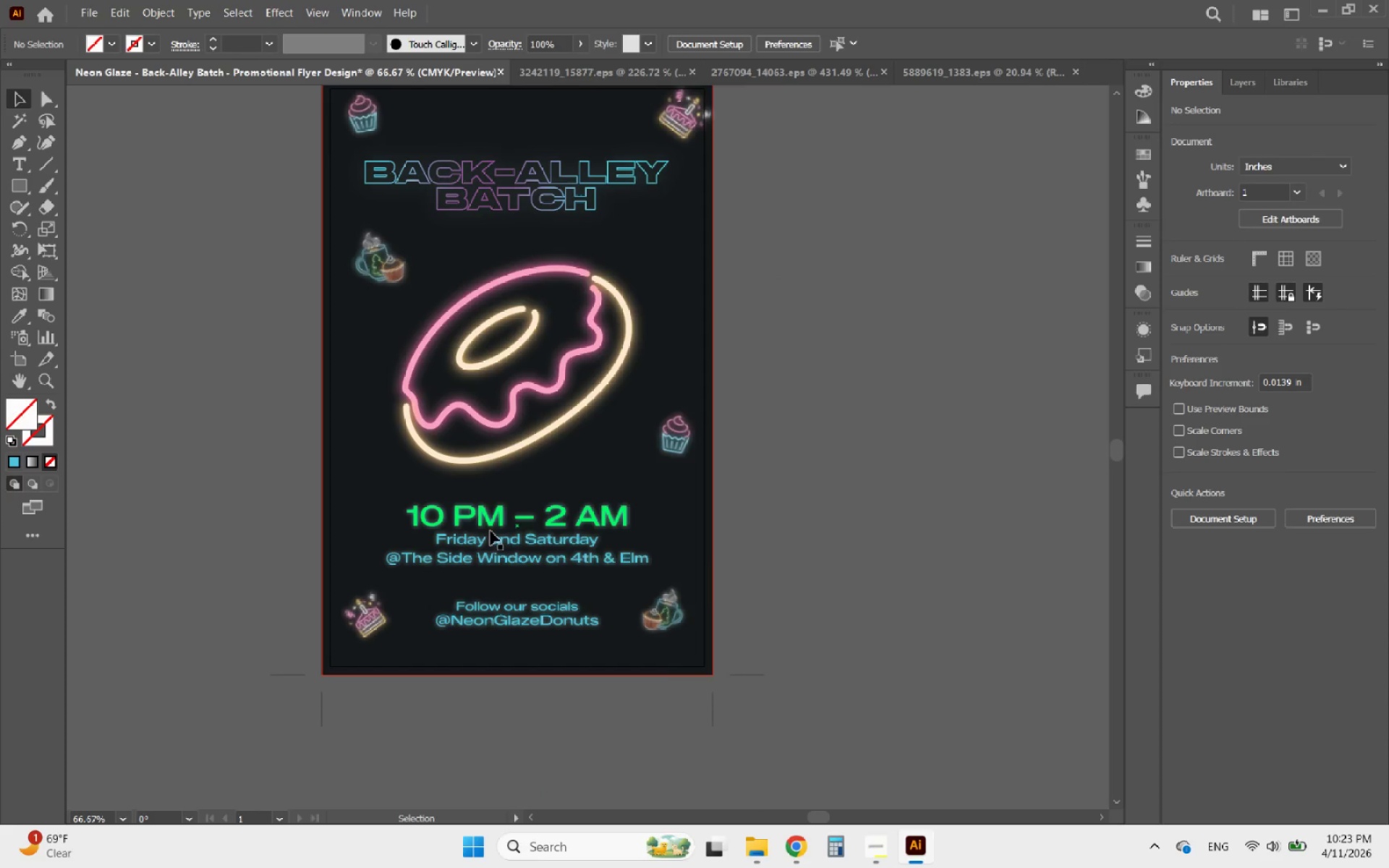 
hold_key(key=AltLeft, duration=0.91)
scroll: coordinate [726, 635], scroll_direction: down, amount: 1.0
 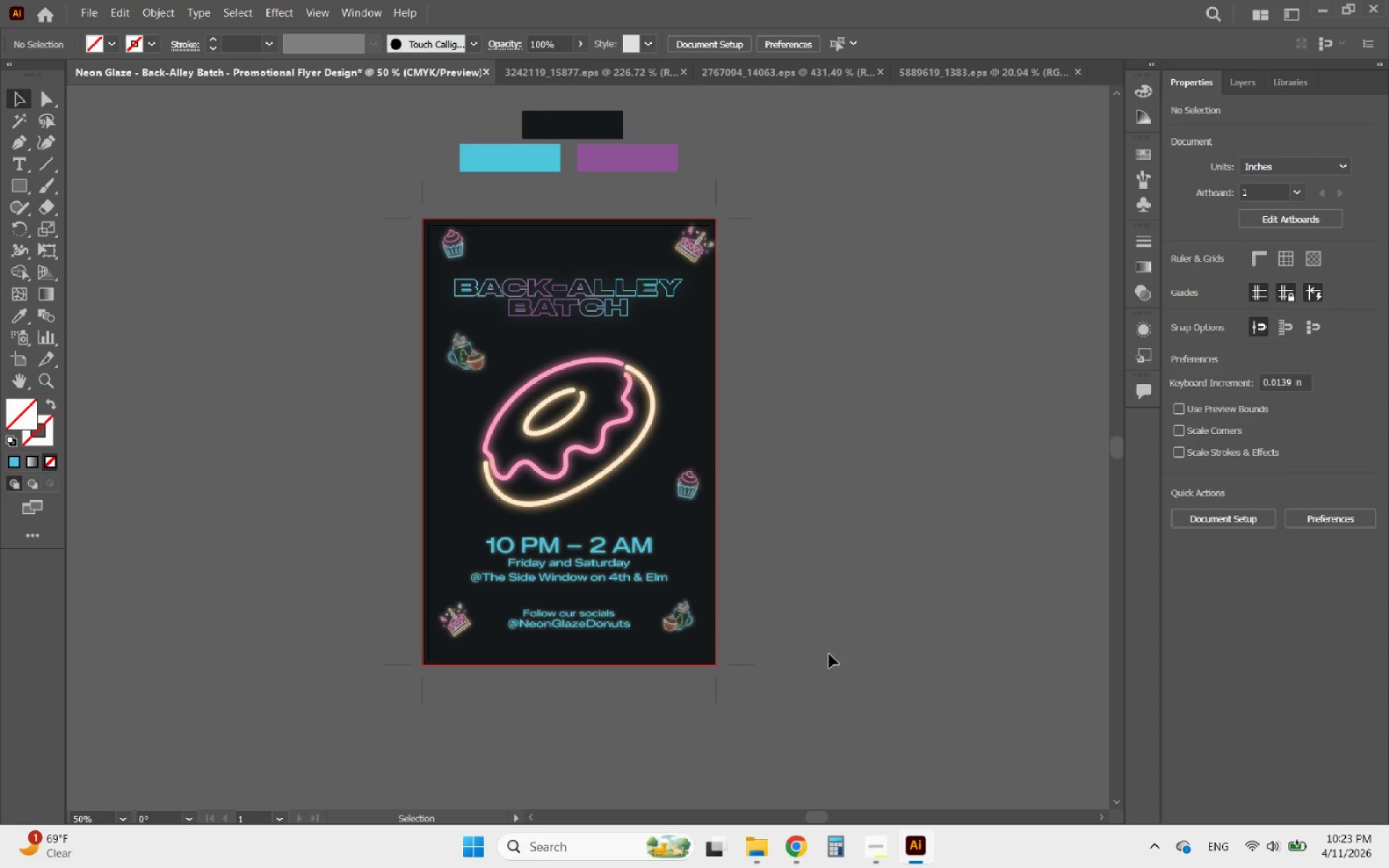 
left_click([878, 840])